 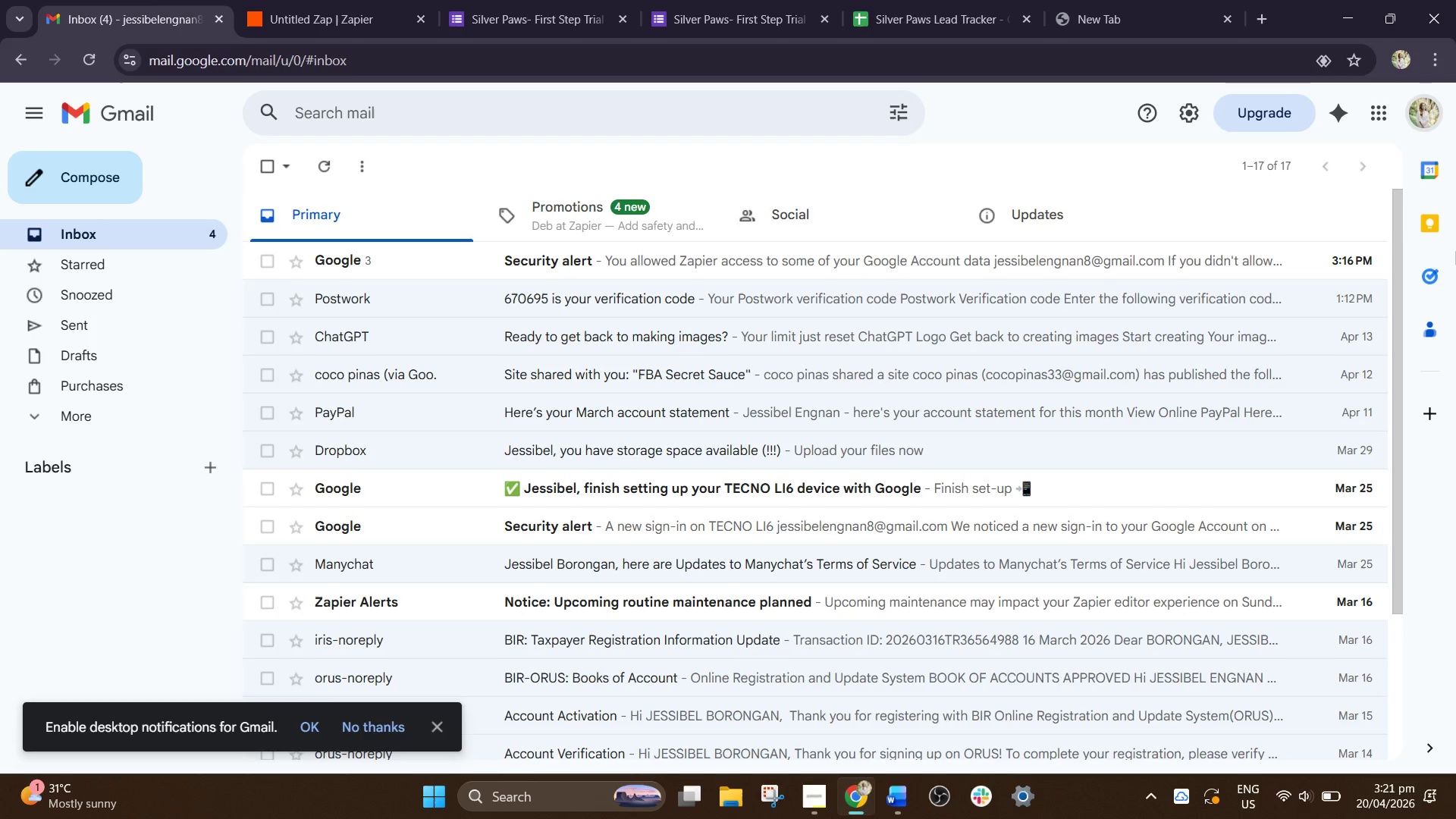 
left_click([1381, 118])
 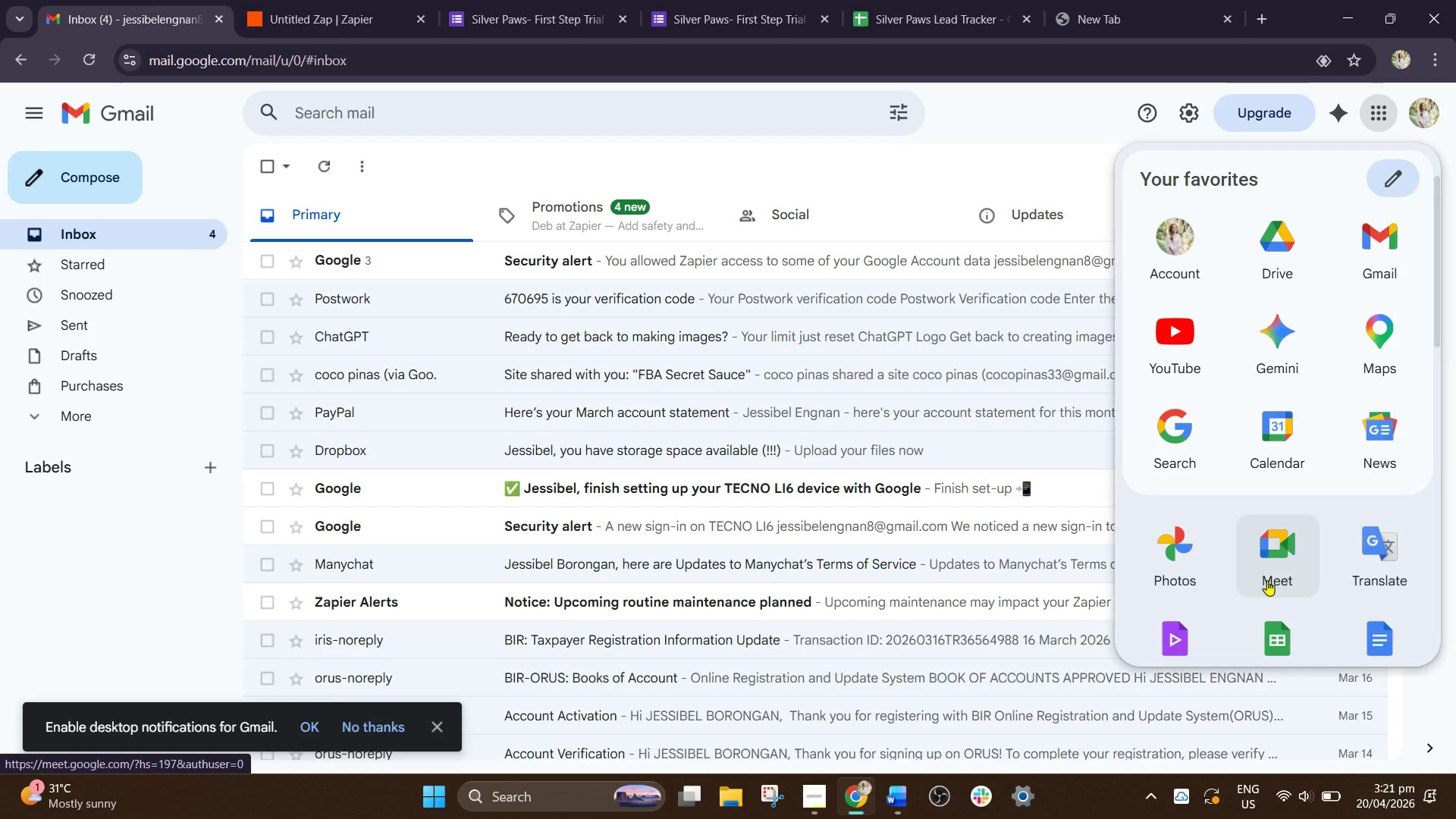 
scroll: coordinate [1280, 487], scroll_direction: down, amount: 4.0
 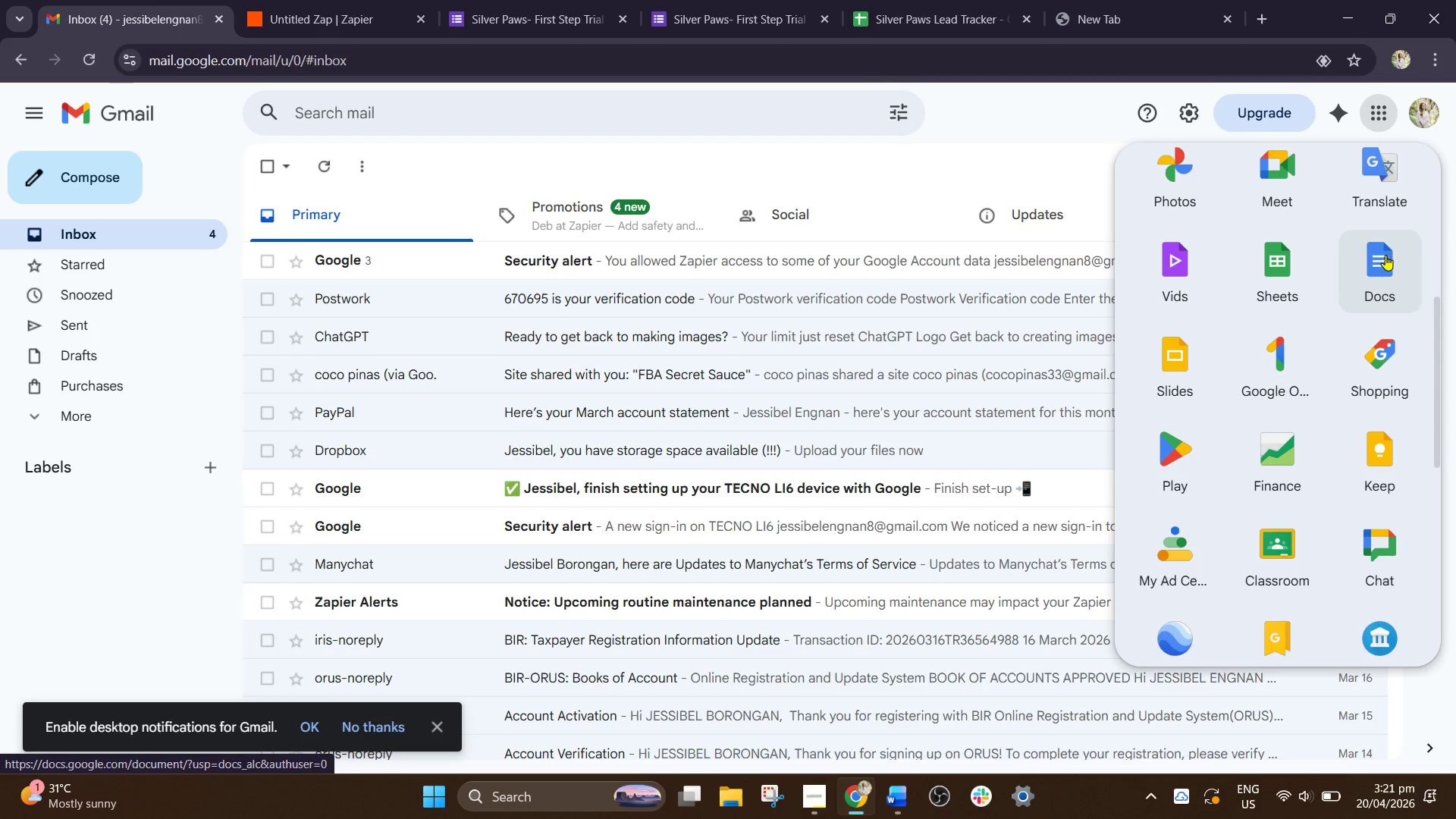 
left_click([1385, 256])
 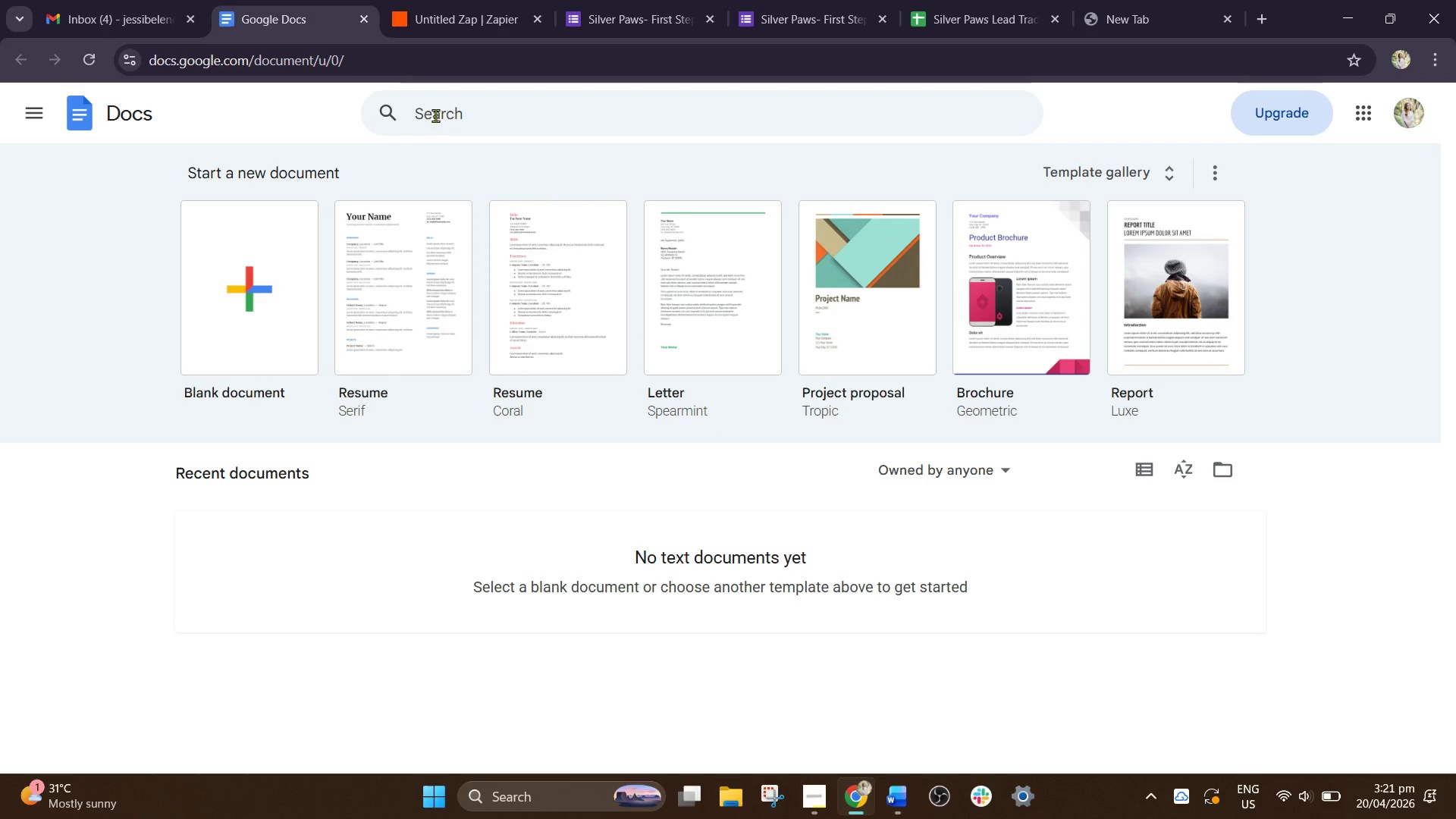 
wait(11.84)
 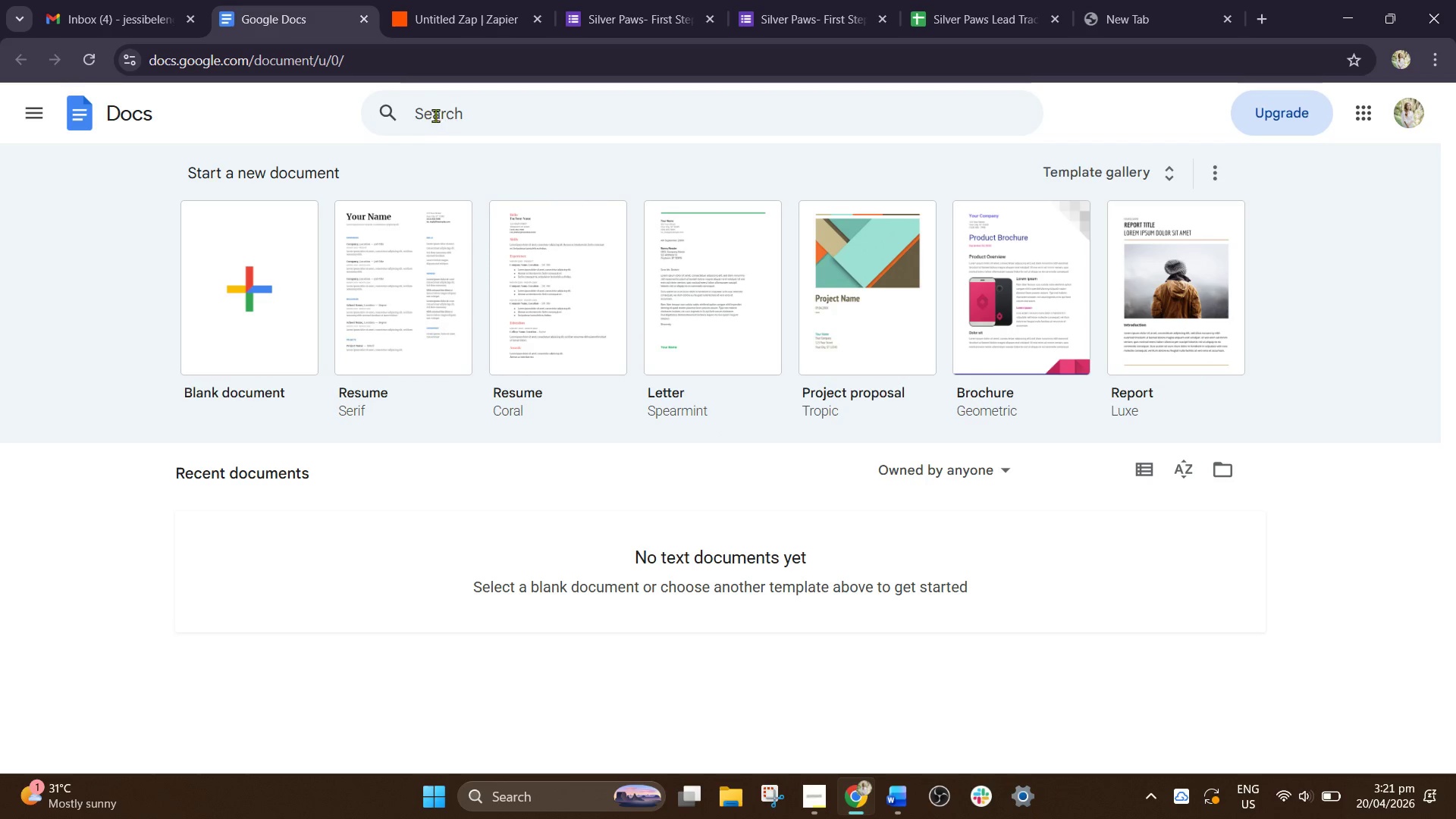 
left_click([268, 294])
 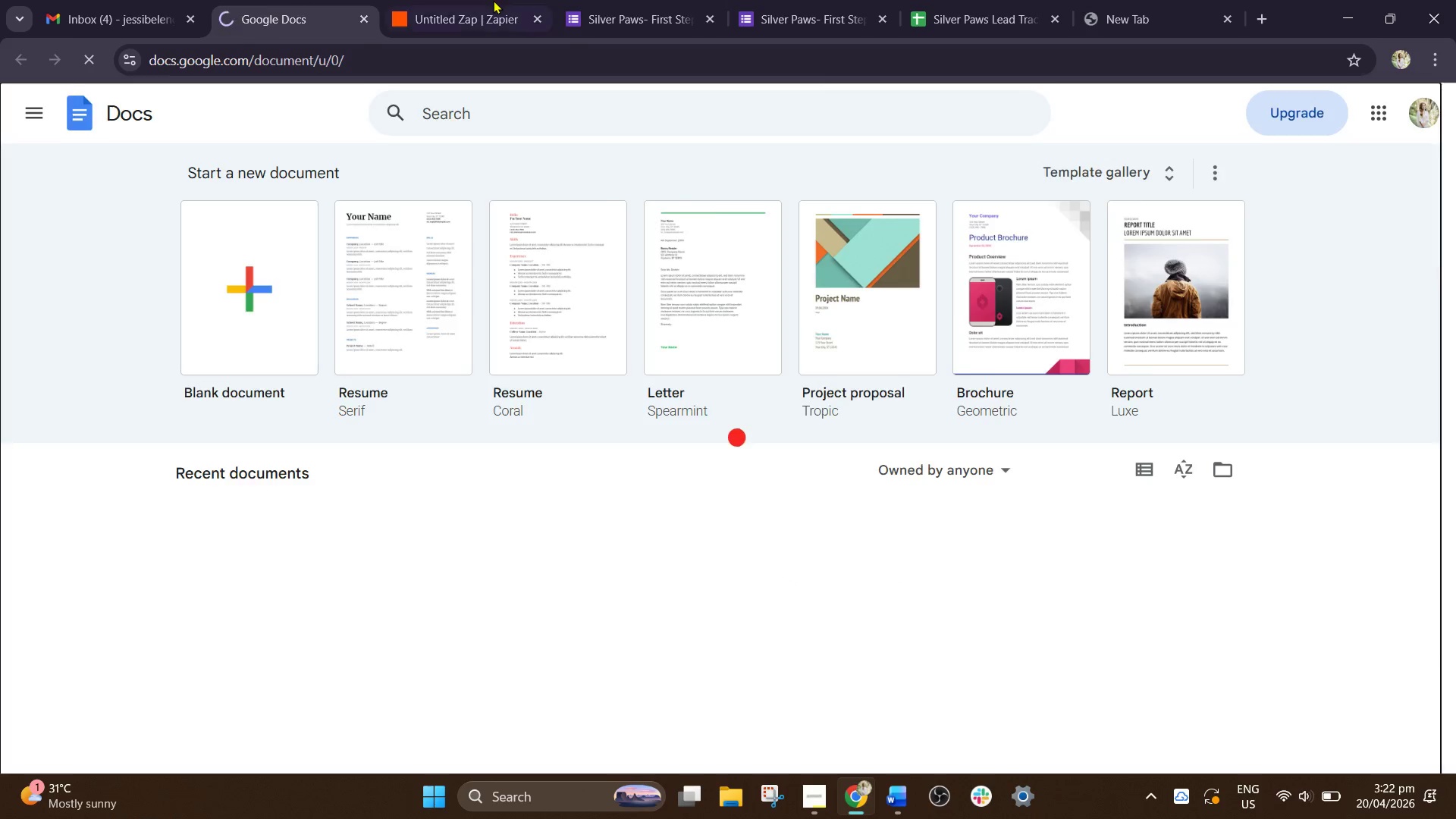 
left_click([493, 0])
 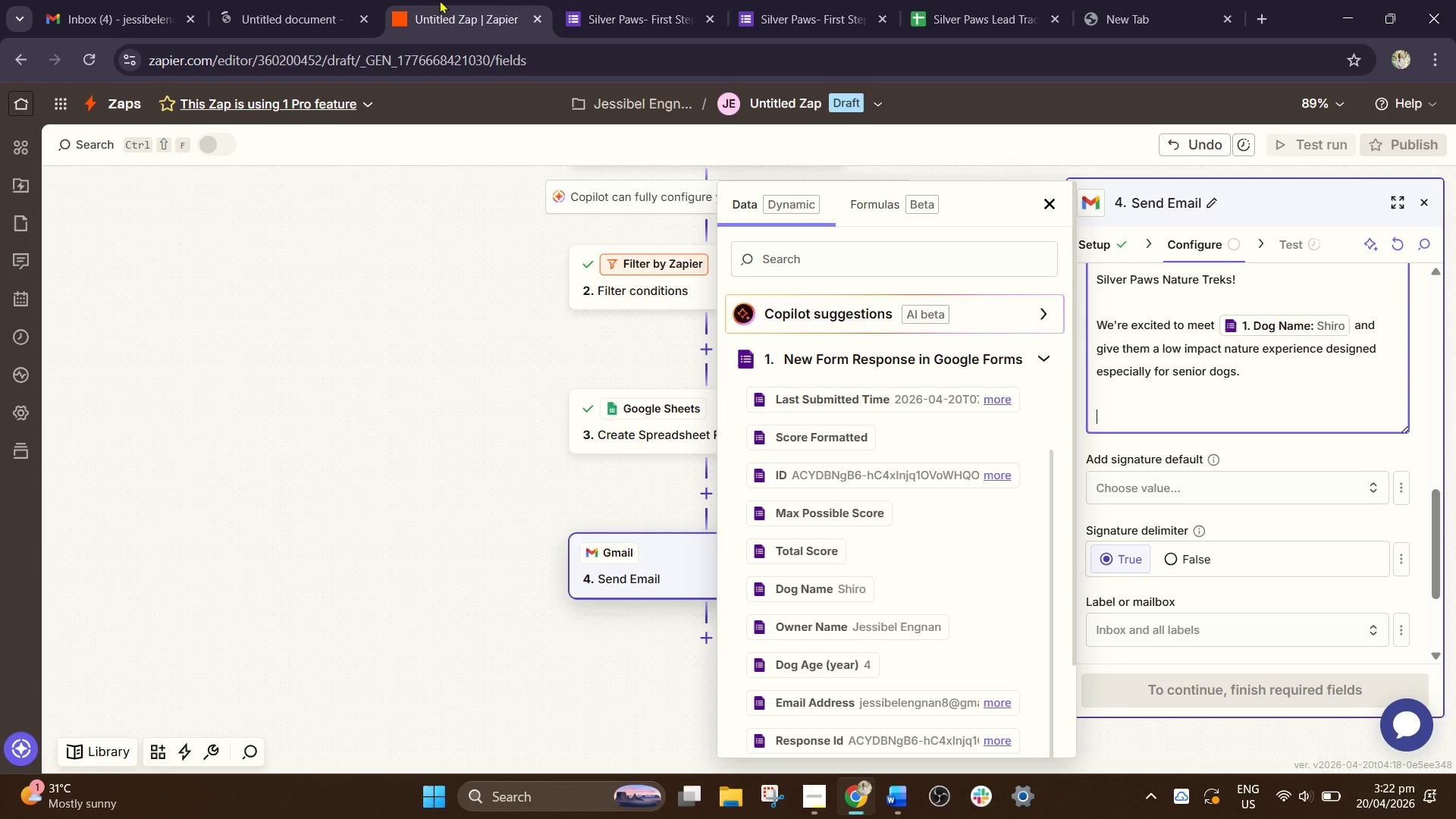 
wait(8.33)
 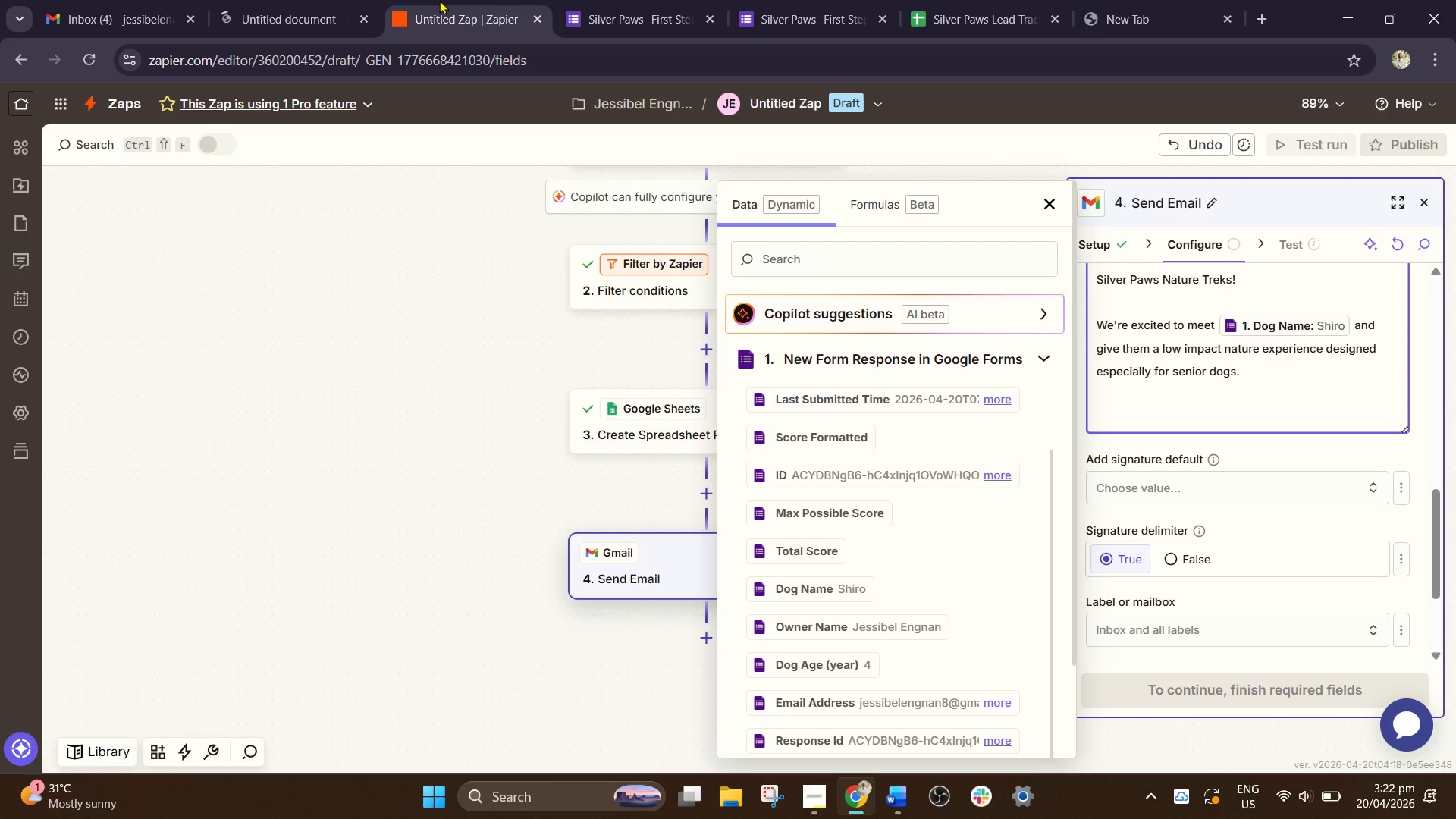 
left_click([610, 570])
 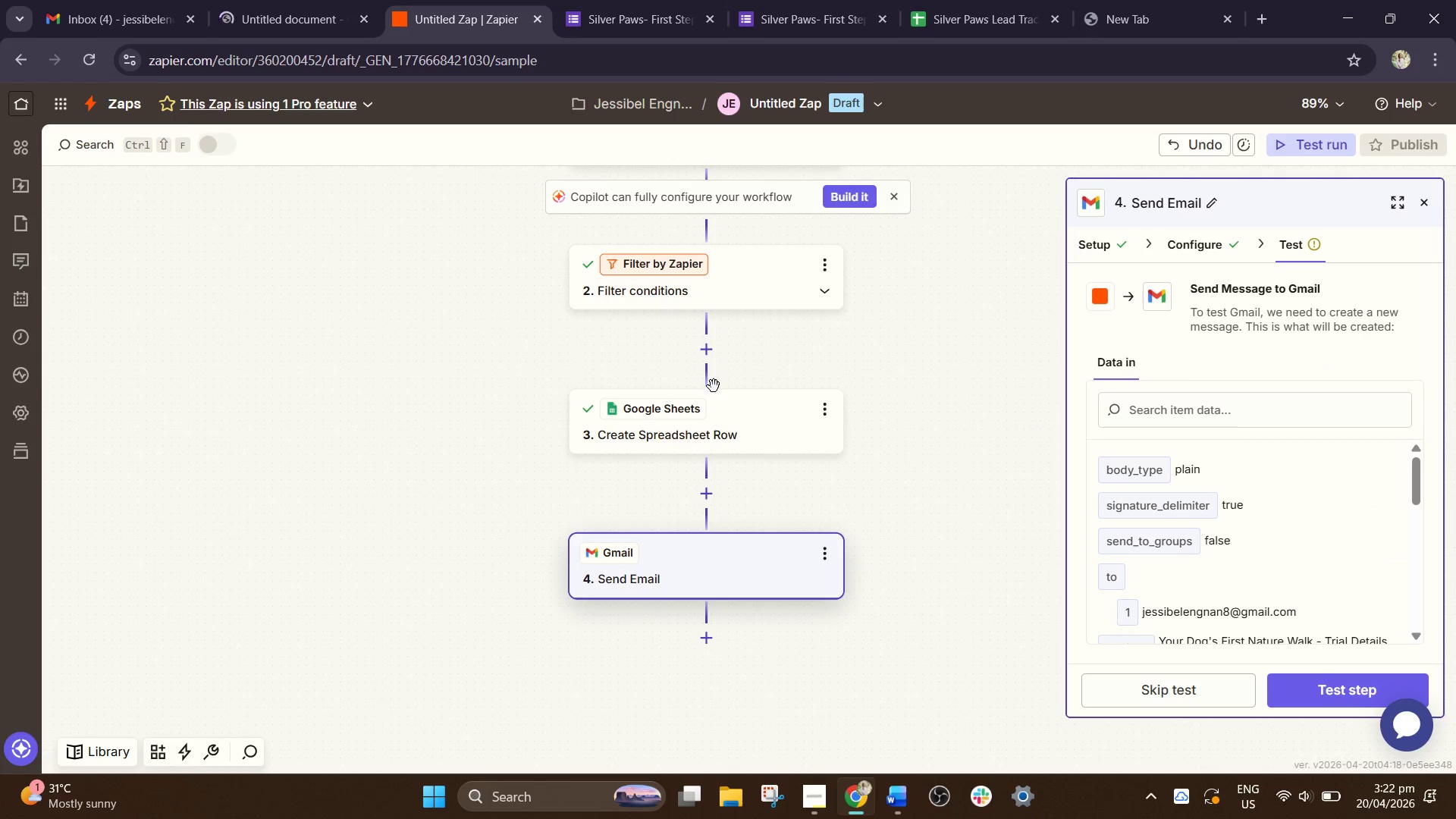 
wait(7.64)
 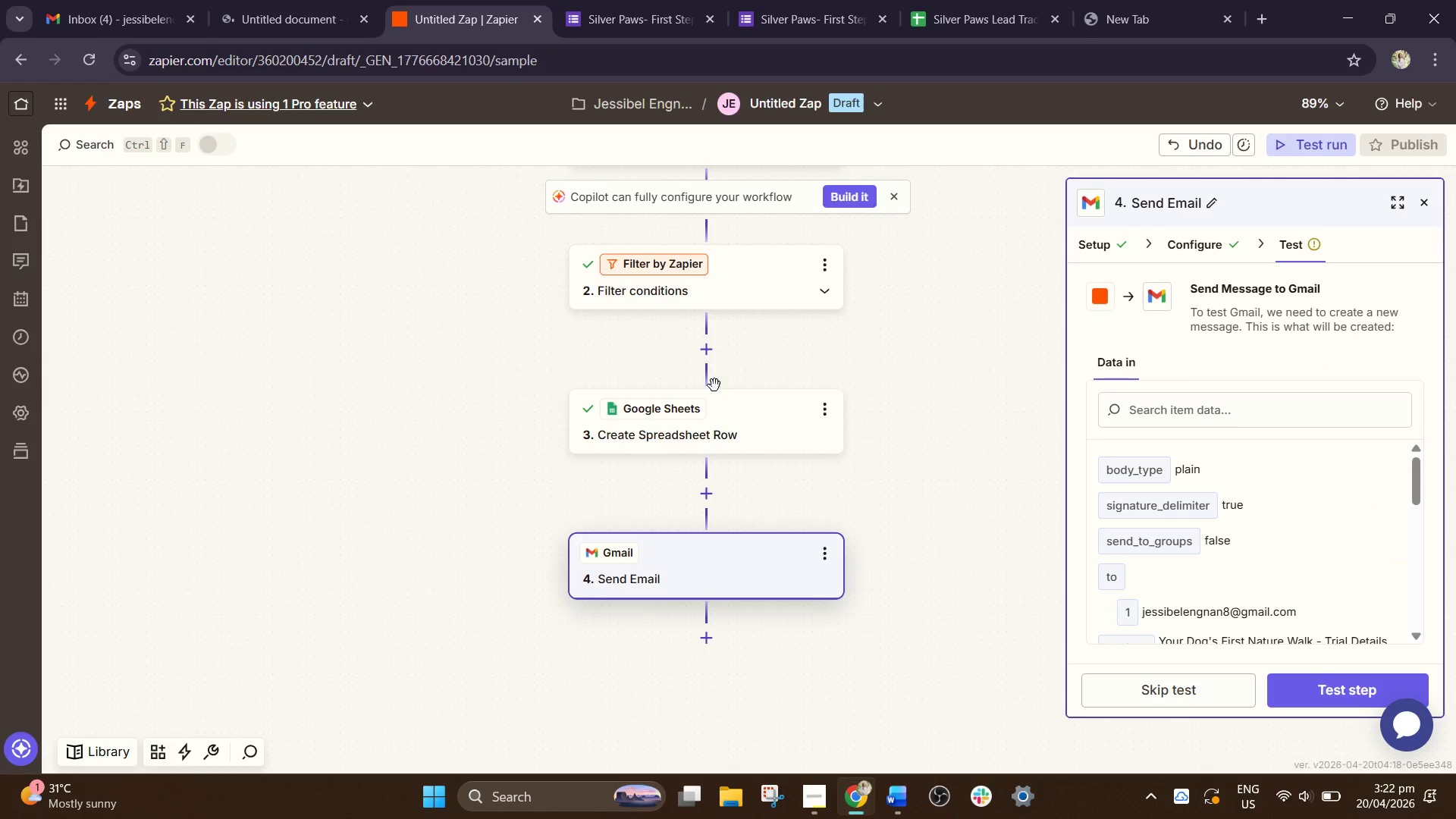 
left_click([799, 0])
 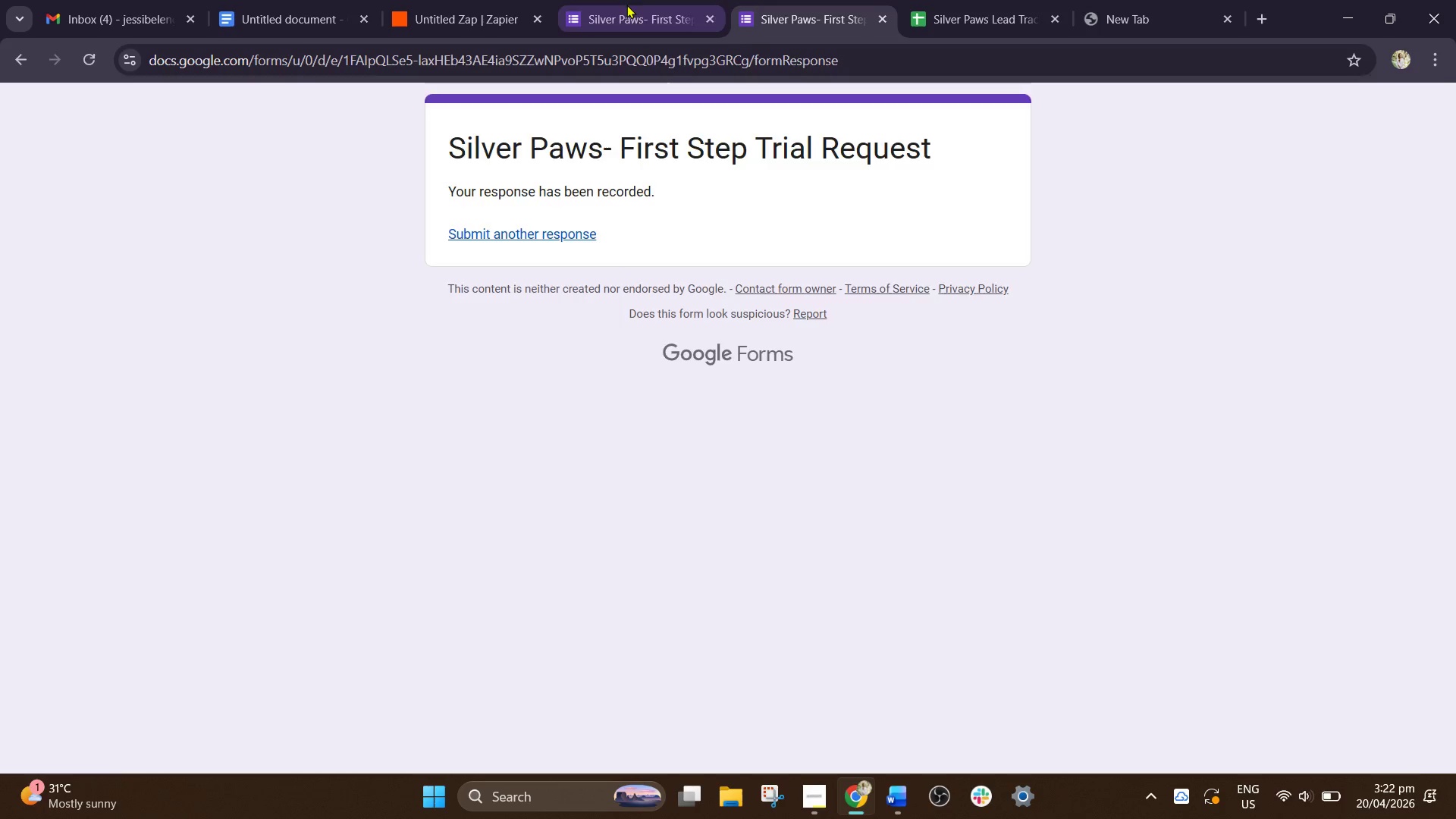 
left_click([626, 0])
 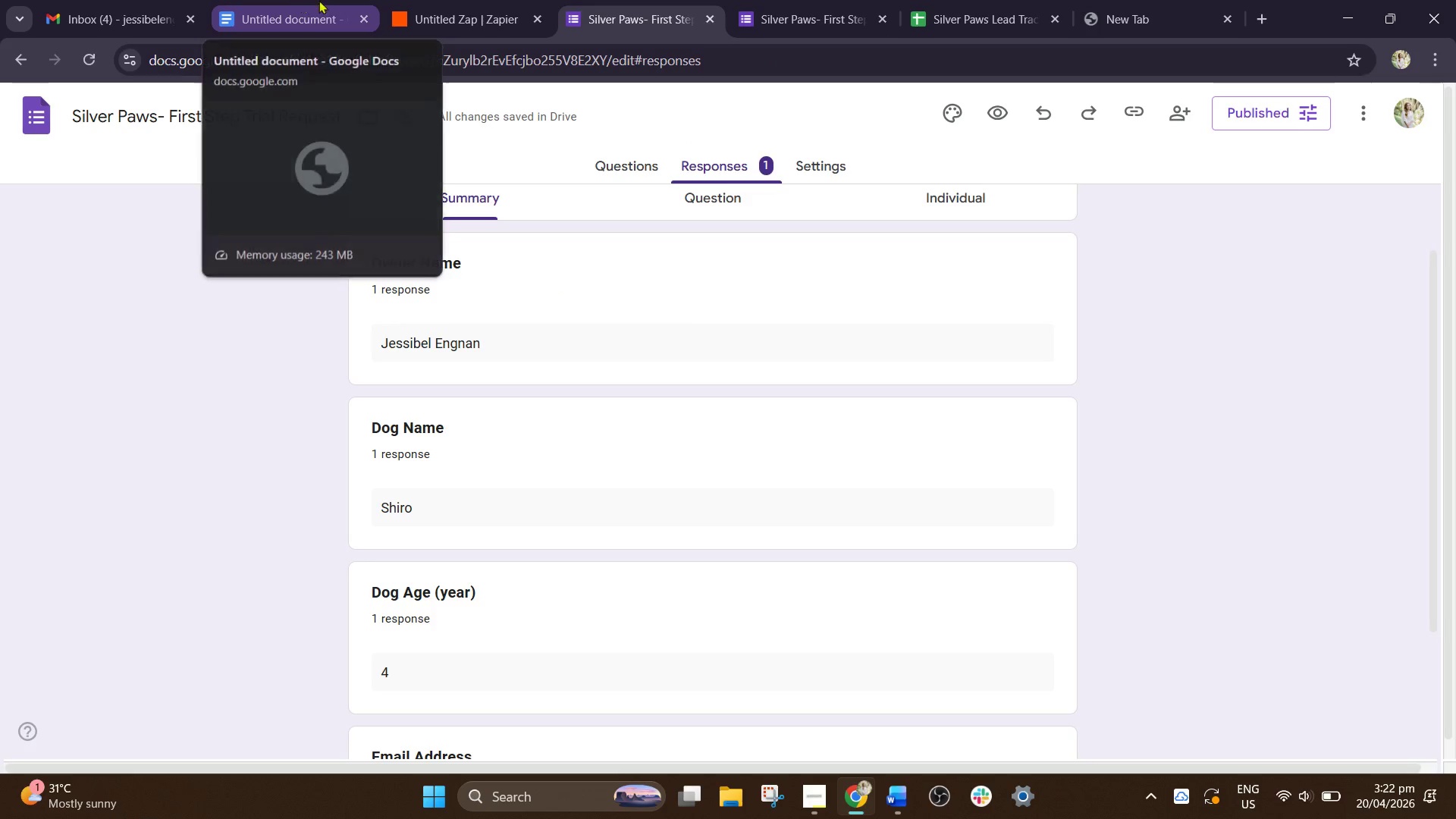 
left_click([451, 0])
 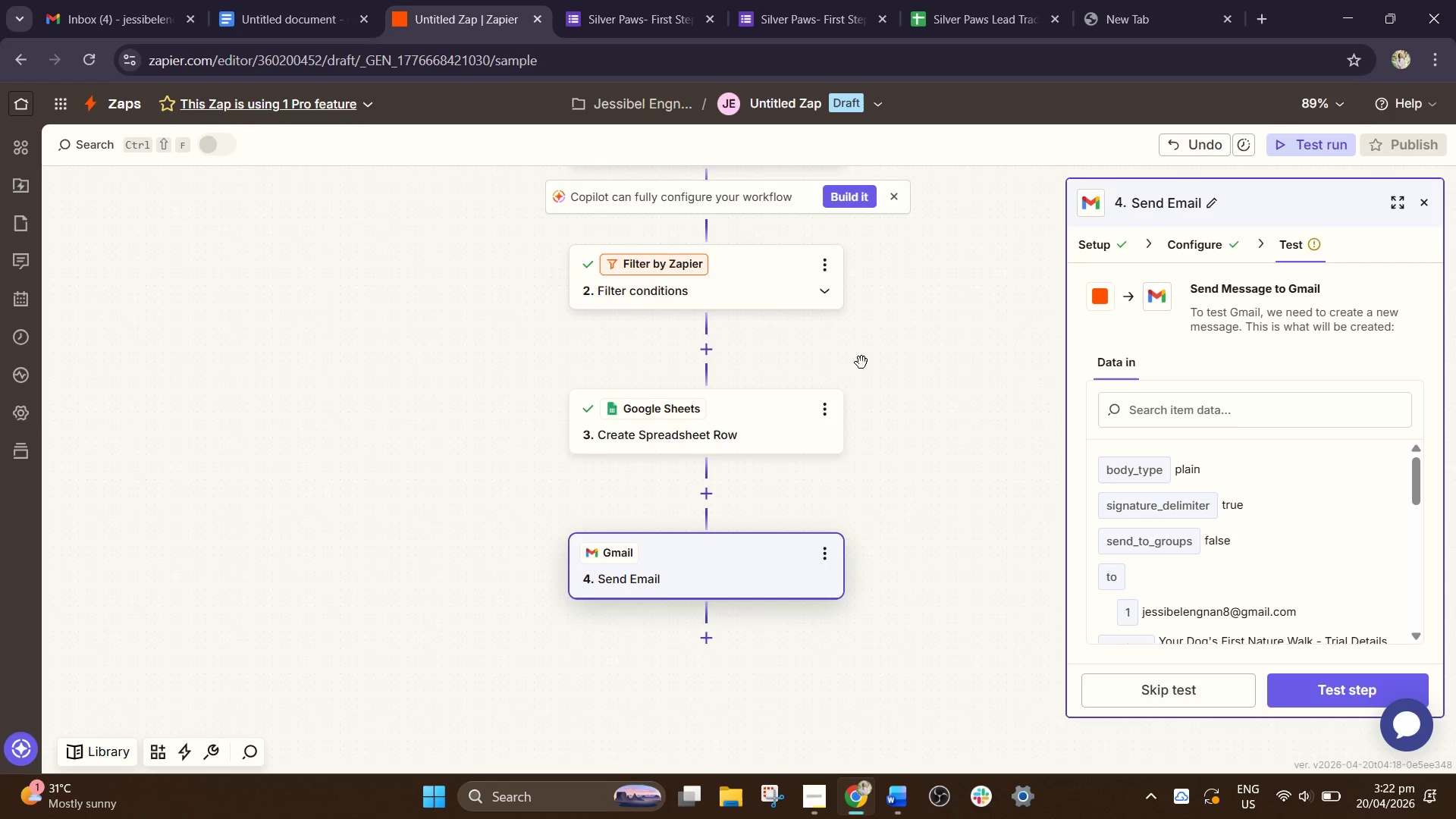 
scroll: coordinate [913, 392], scroll_direction: down, amount: 2.0
 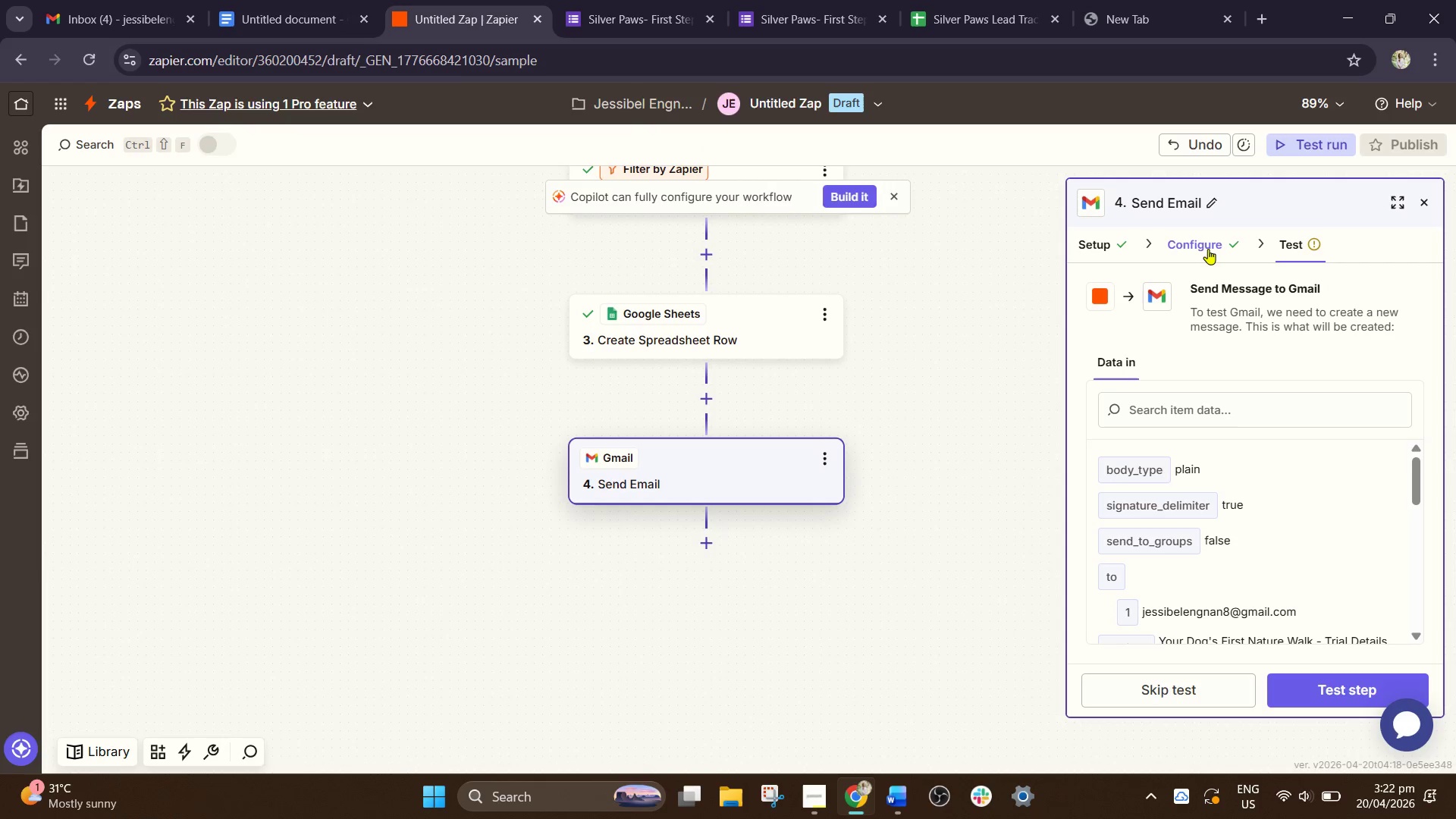 
left_click([1207, 247])
 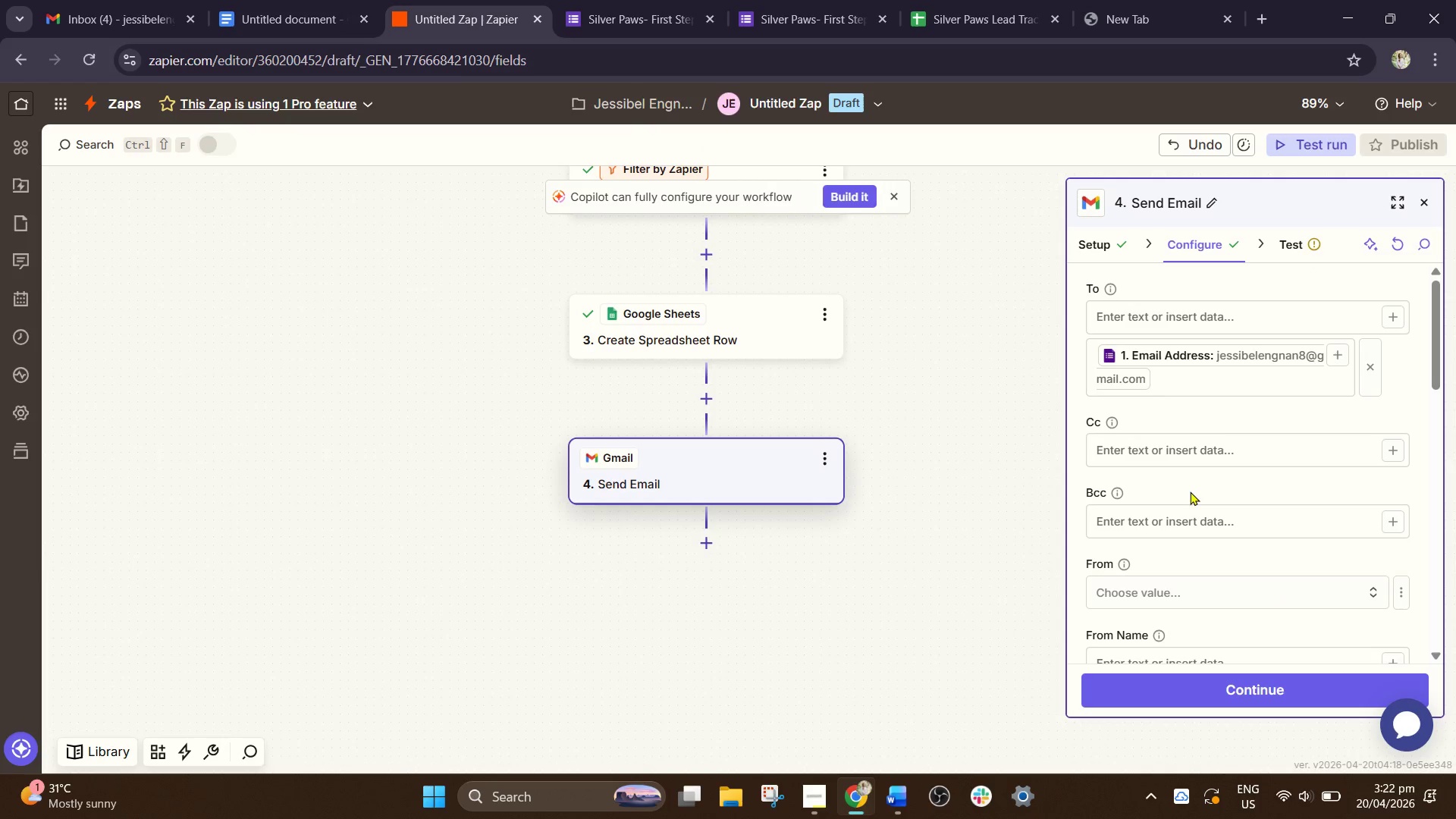 
scroll: coordinate [1180, 471], scroll_direction: down, amount: 7.0
 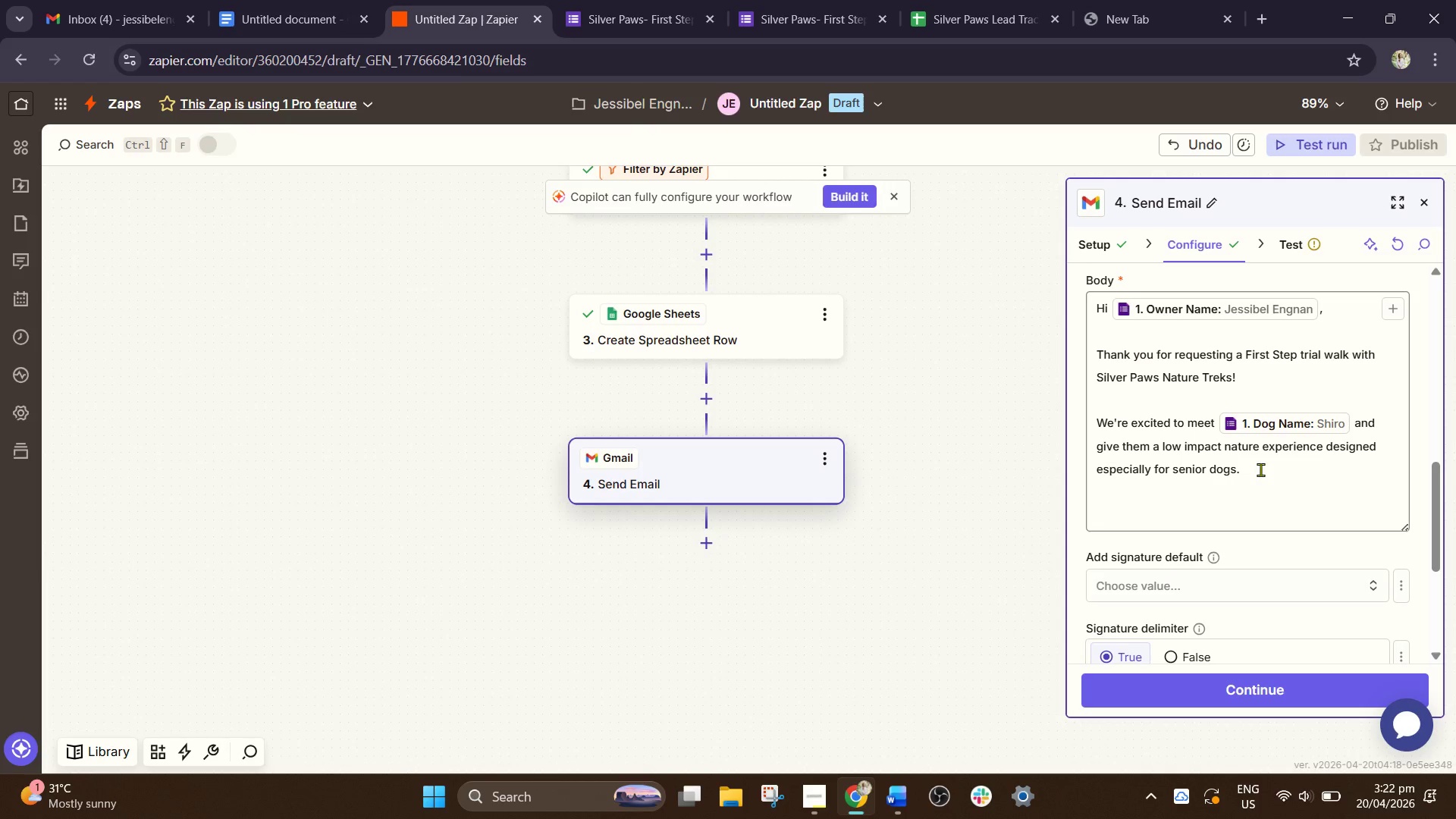 
left_click([1260, 469])
 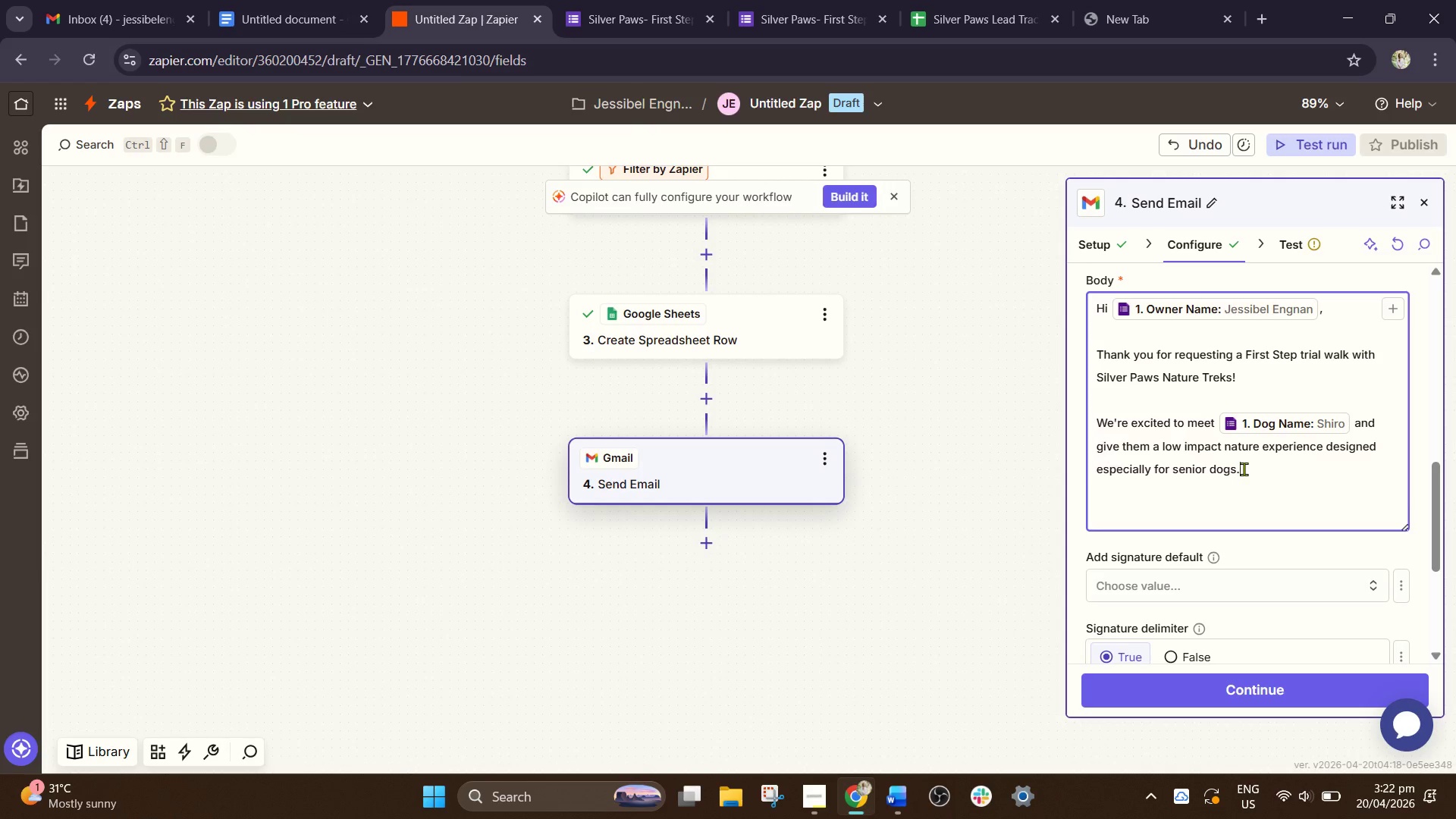 
key(Enter)
 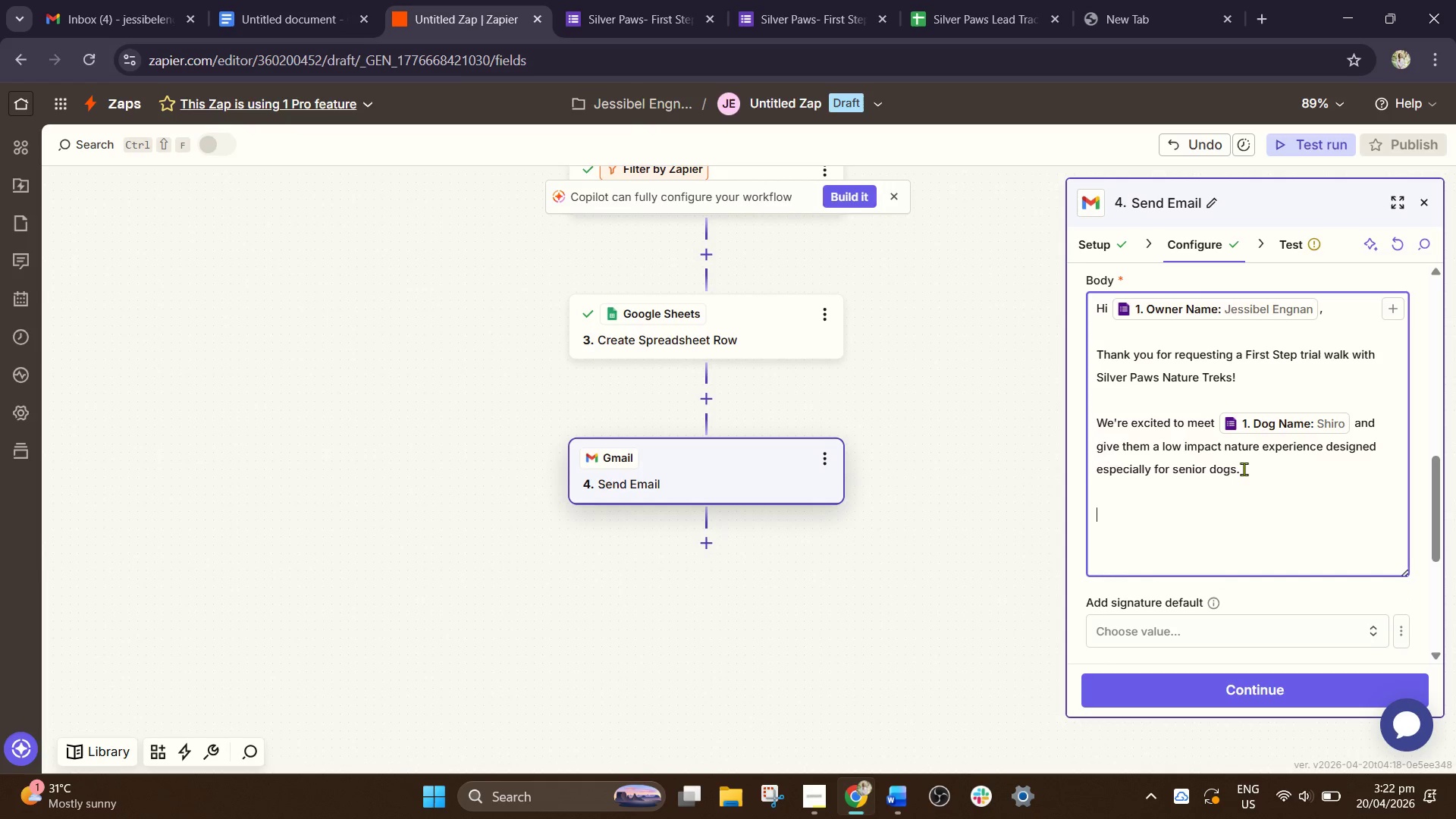 
key(Enter)
 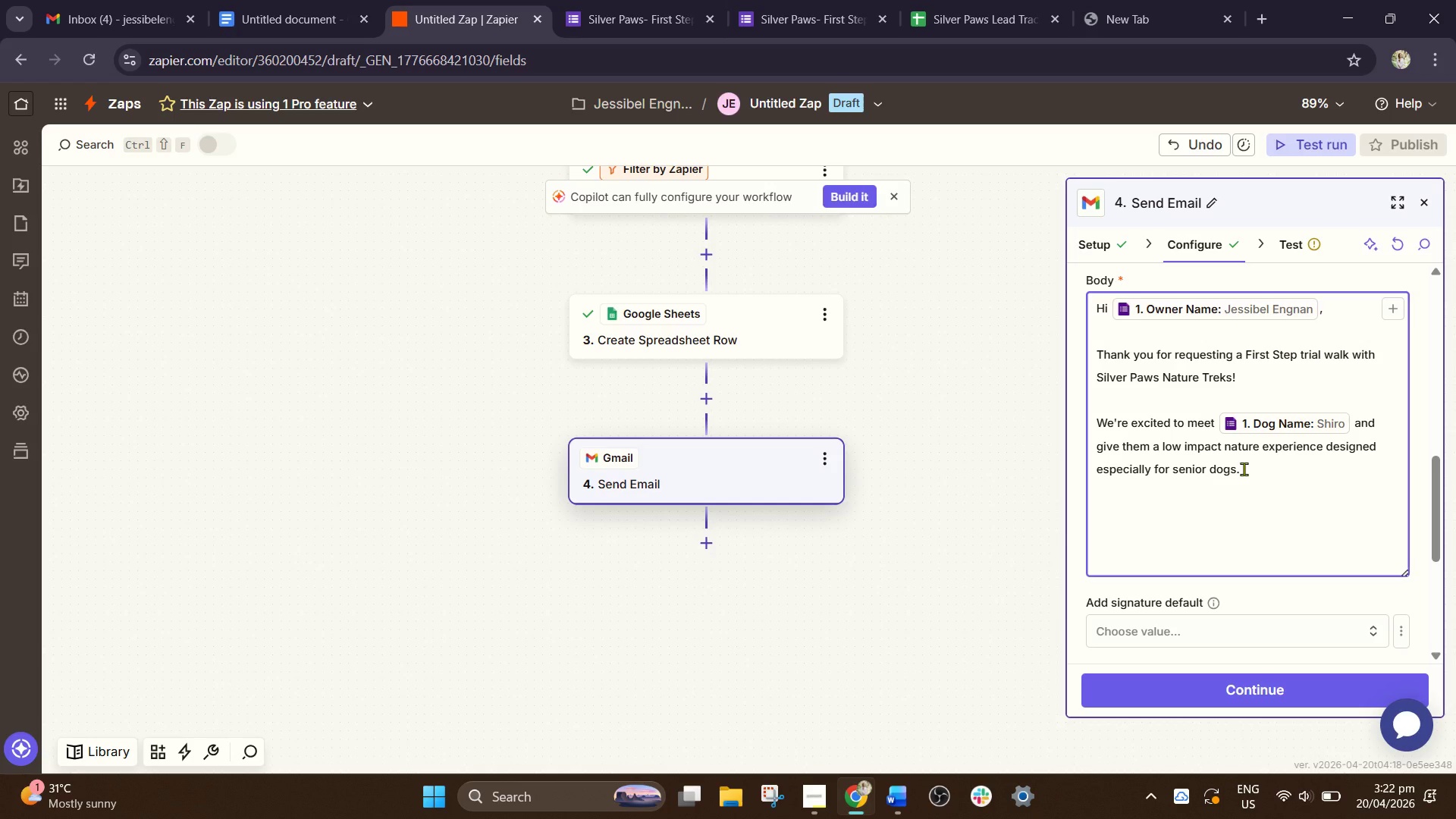 
wait(13.06)
 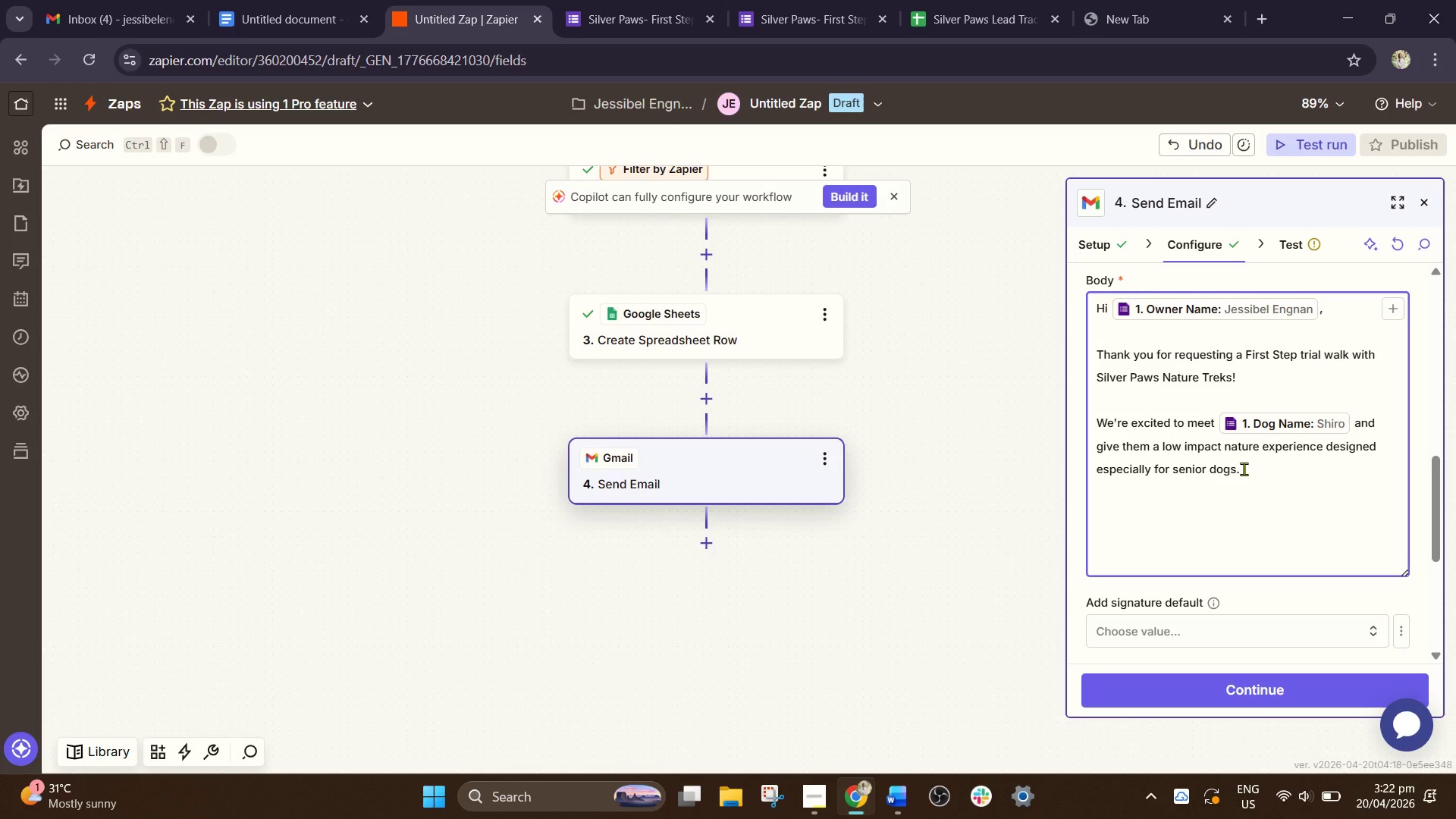 
scroll: coordinate [977, 432], scroll_direction: up, amount: 3.0
 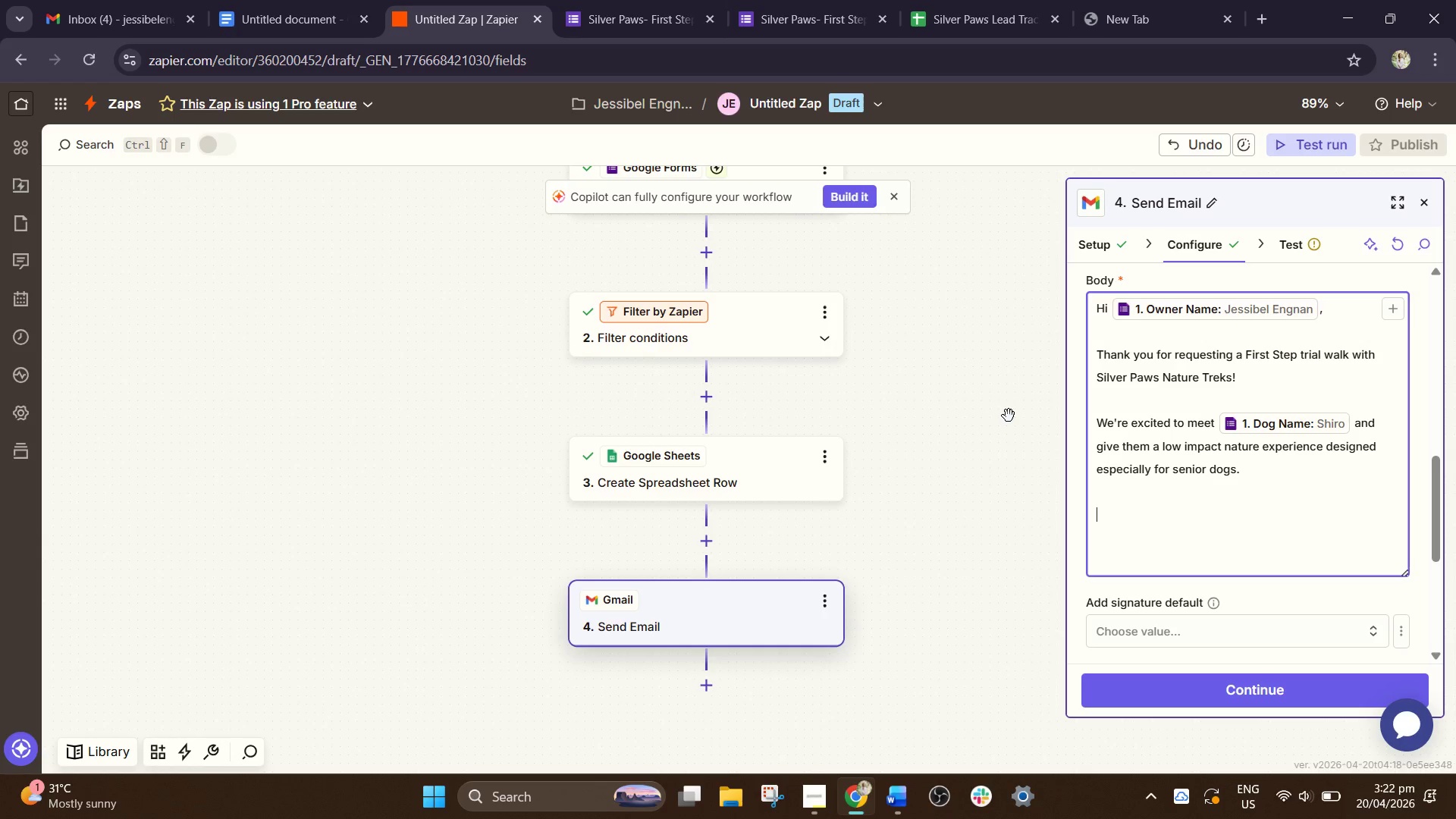 
wait(5.4)
 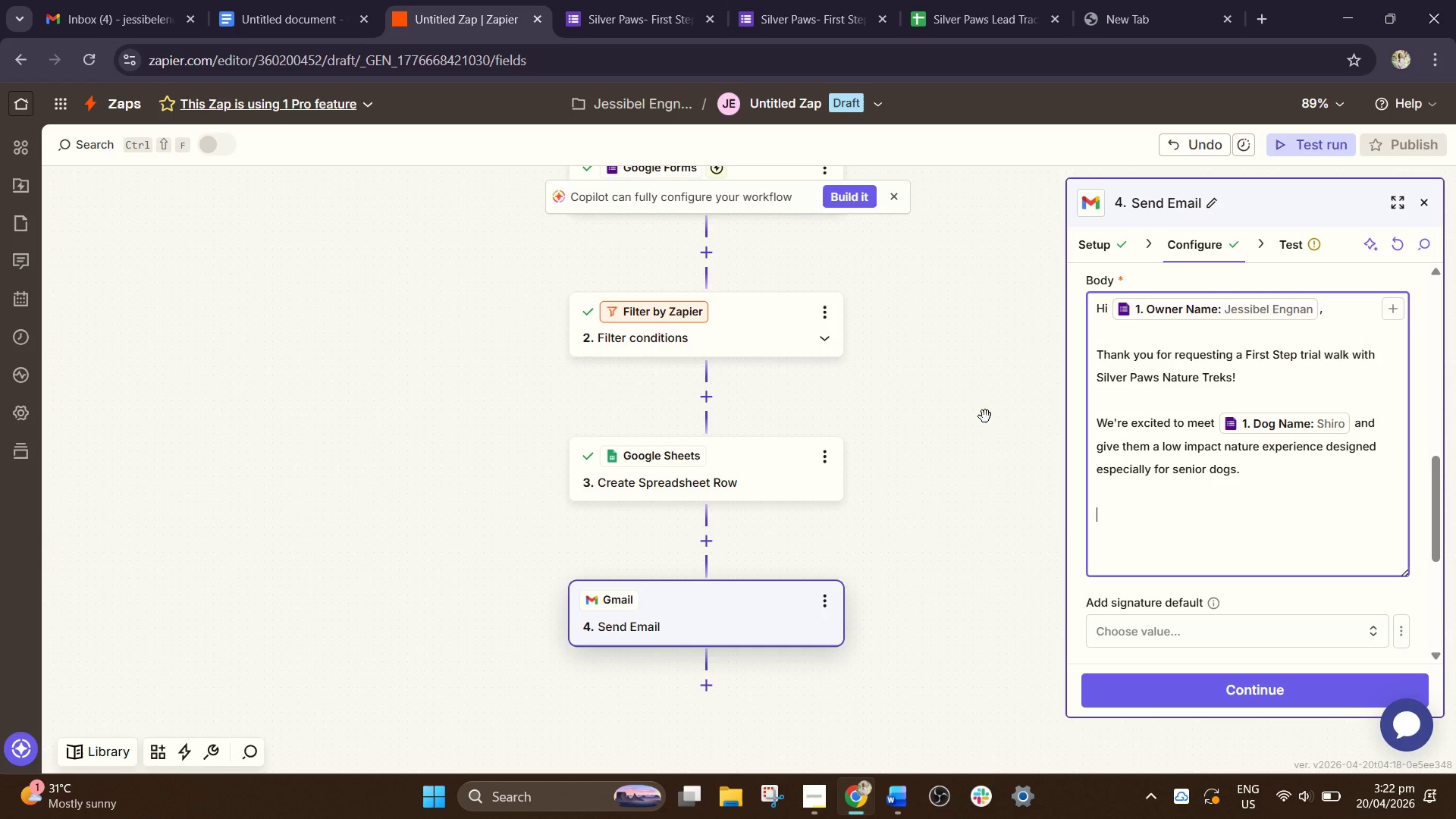 
scroll: coordinate [962, 410], scroll_direction: down, amount: 1.0
 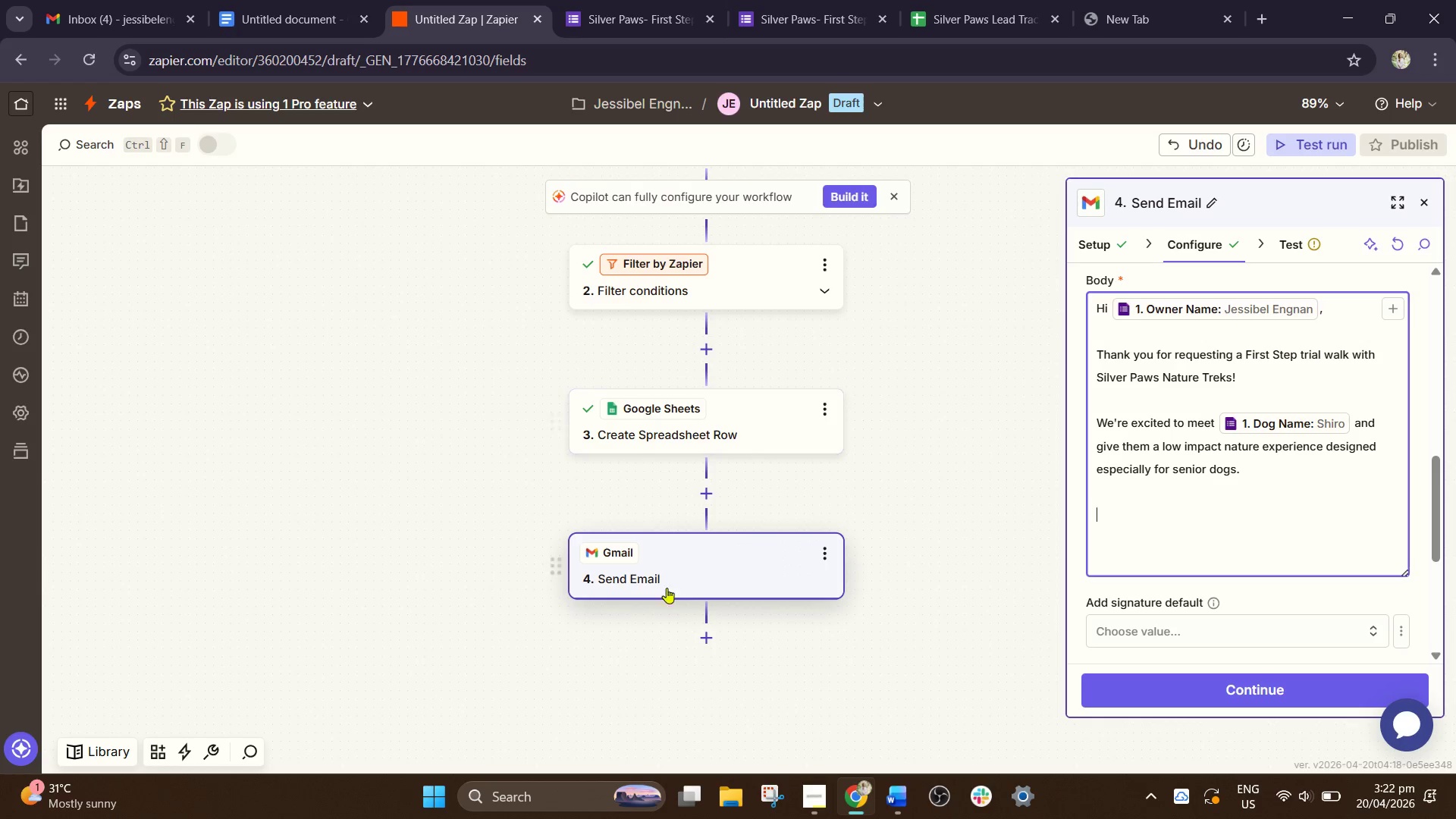 
left_click([664, 591])
 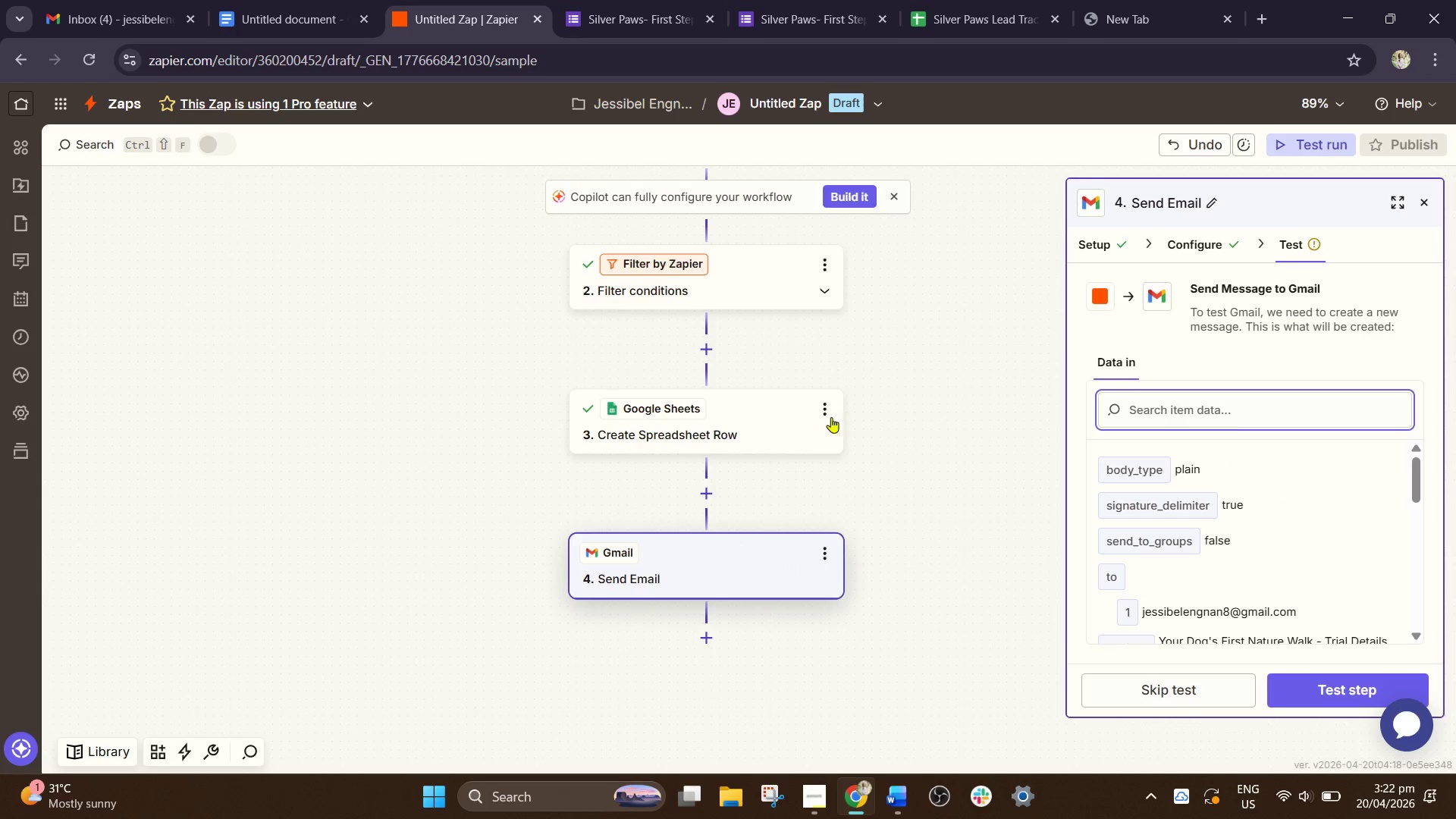 
left_click([748, 435])
 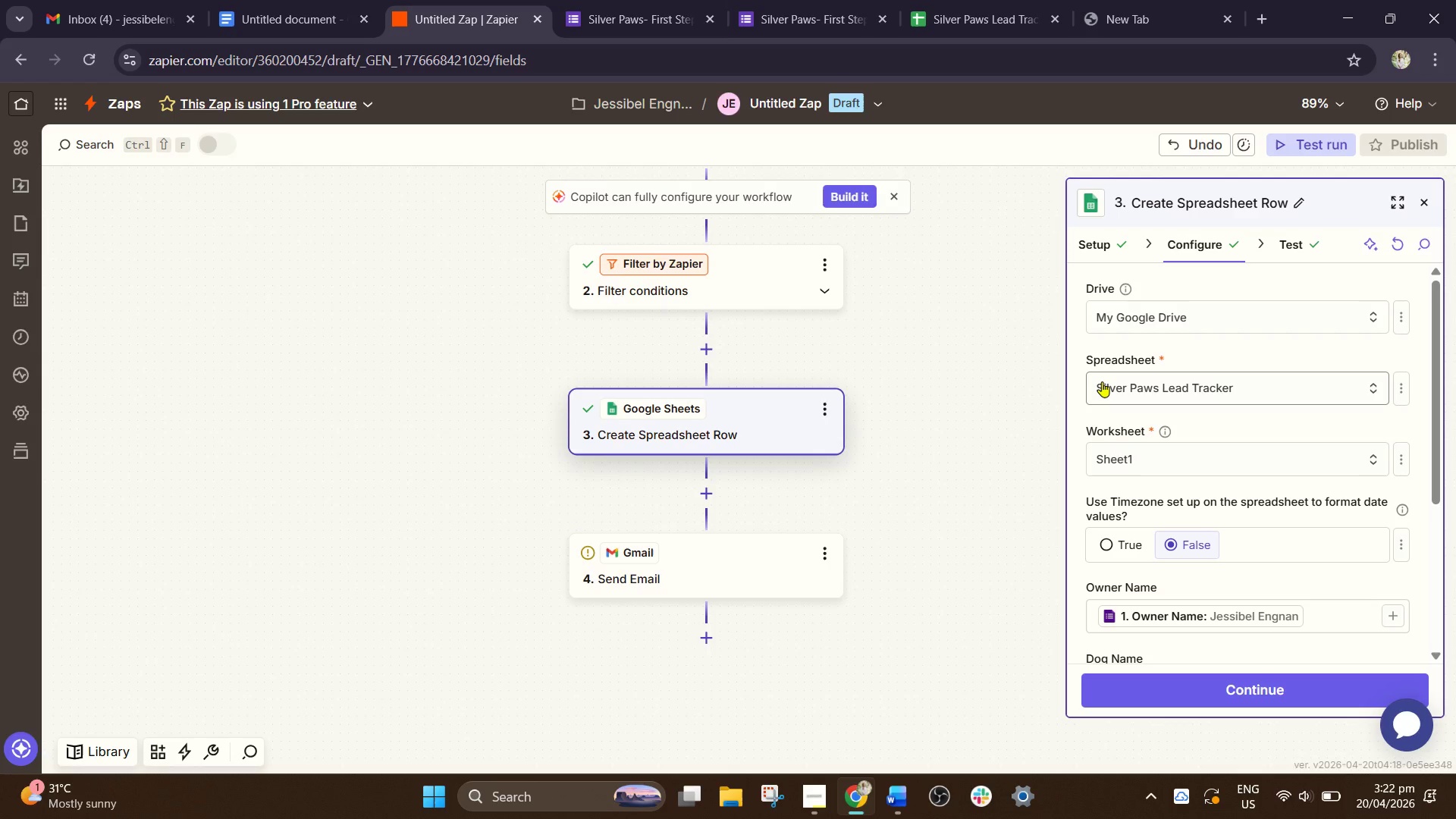 
wait(10.95)
 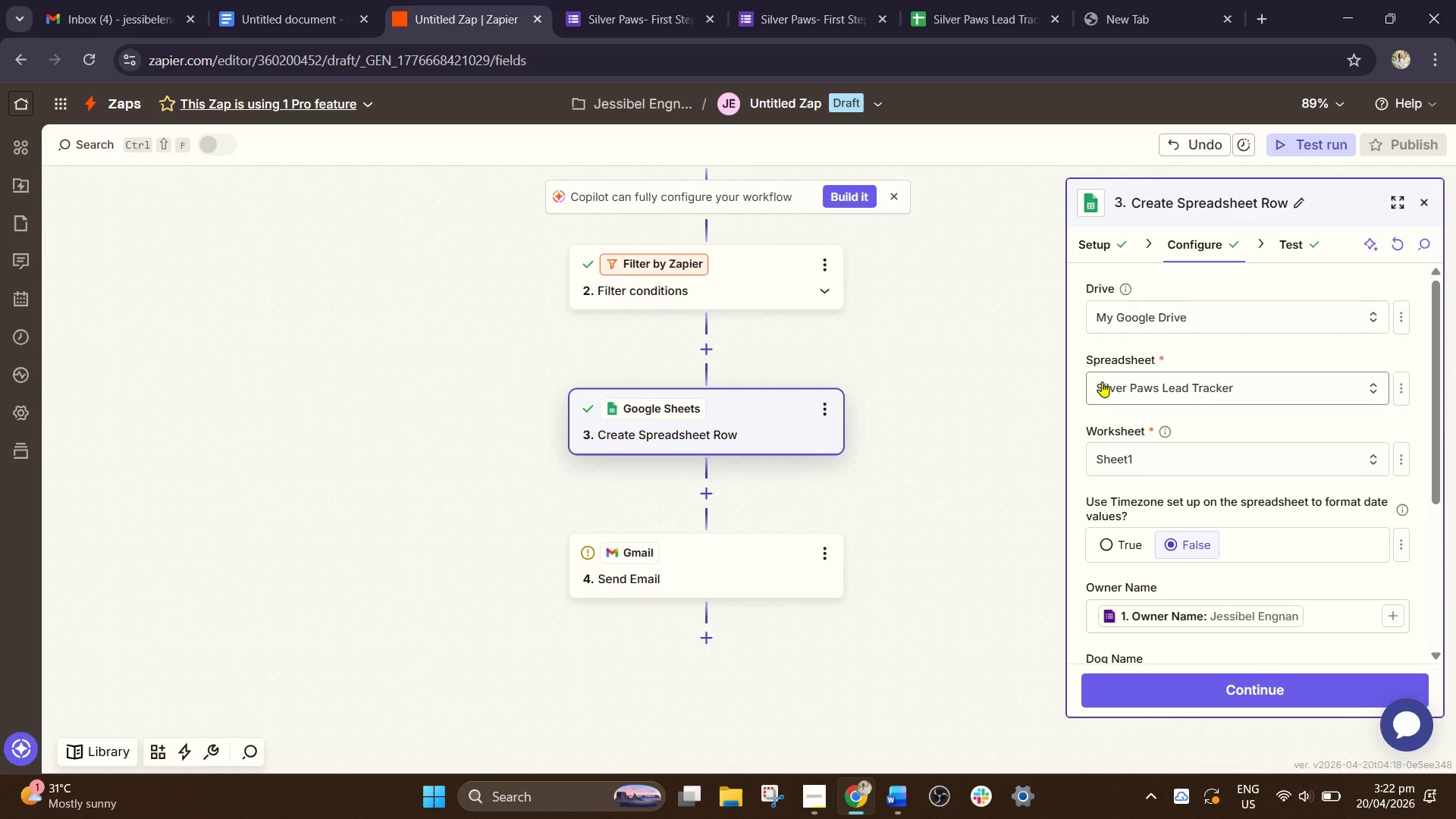 
left_click([692, 582])
 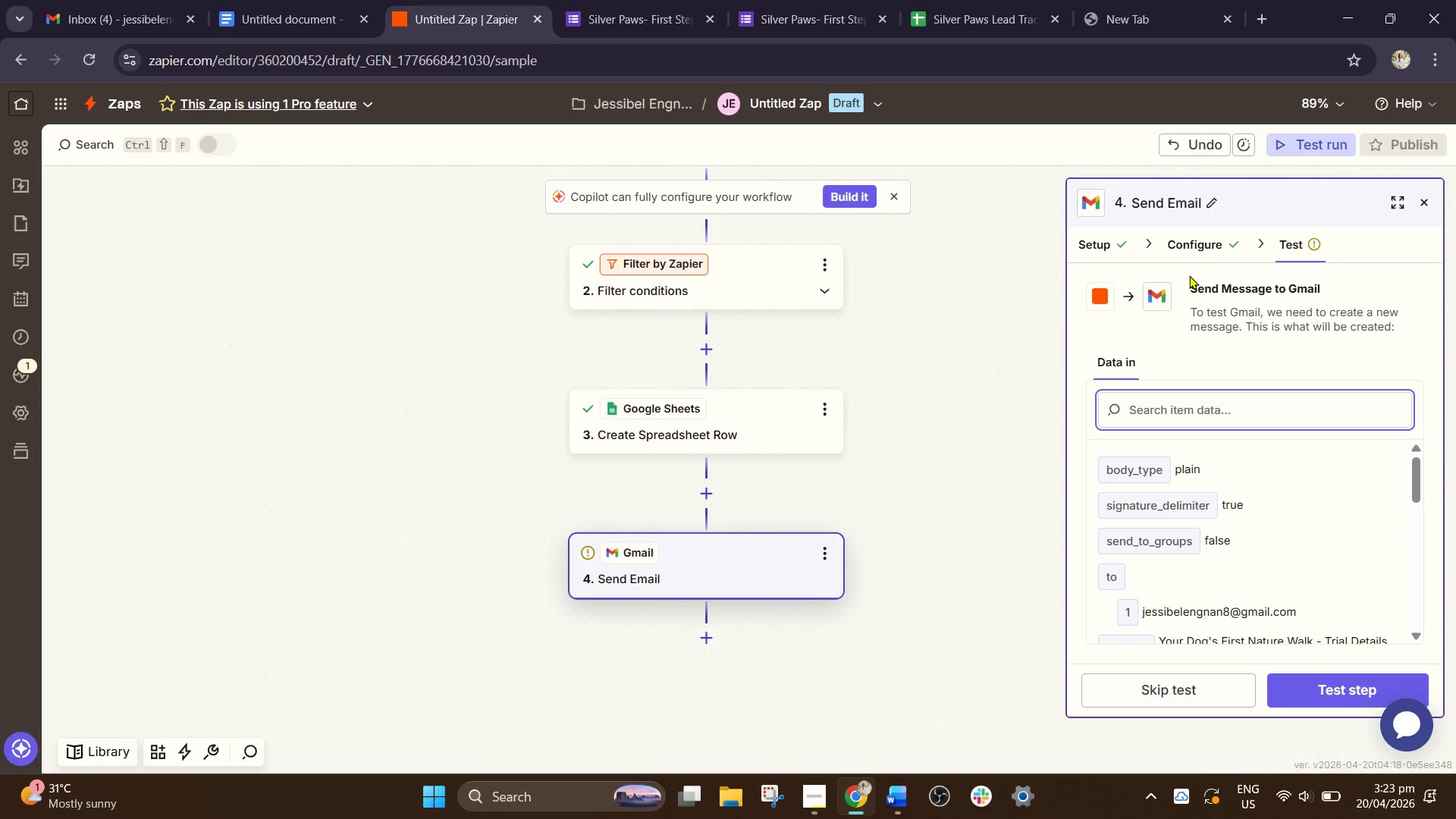 
left_click([1196, 250])
 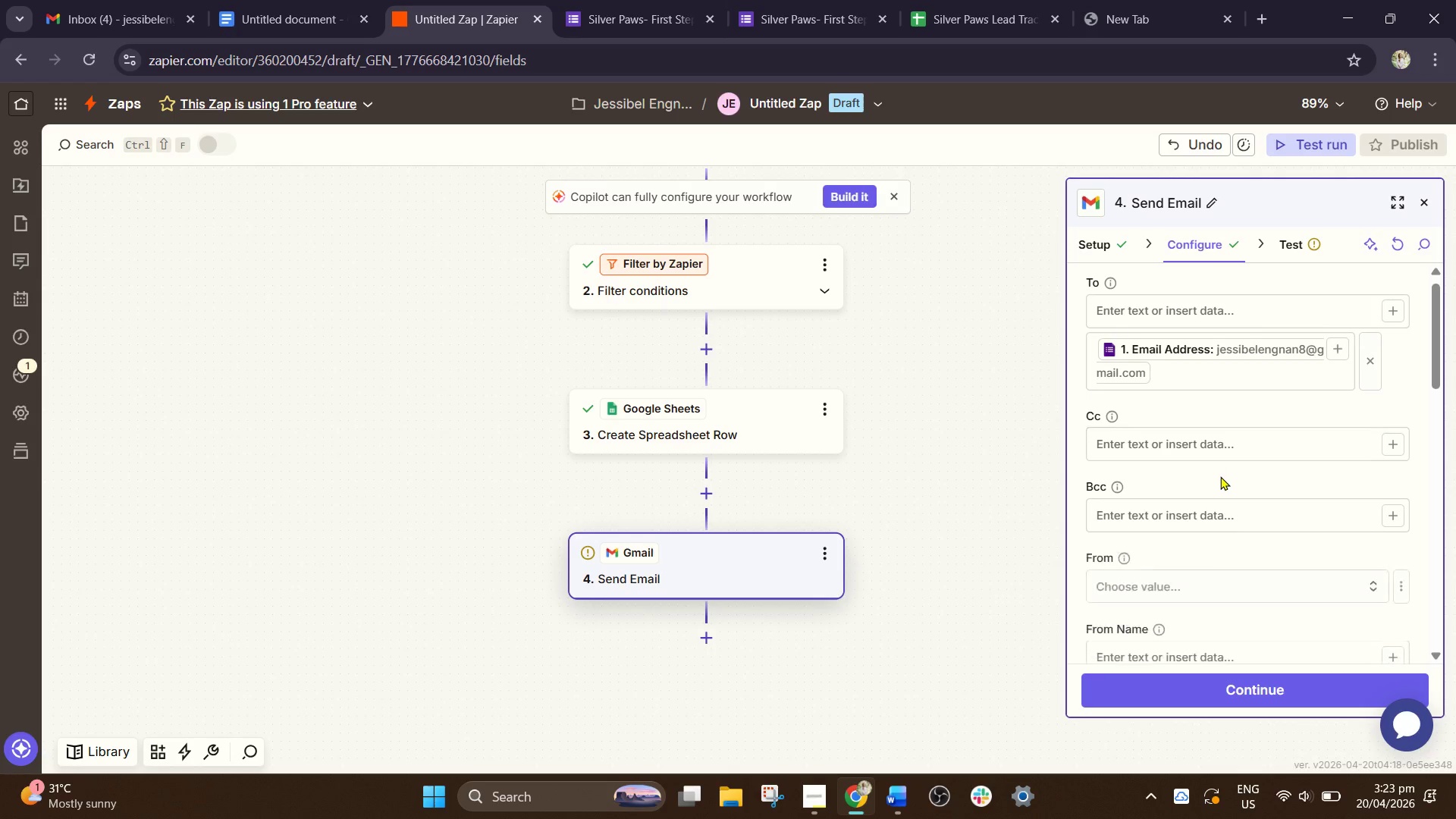 
scroll: coordinate [1250, 595], scroll_direction: down, amount: 6.0
 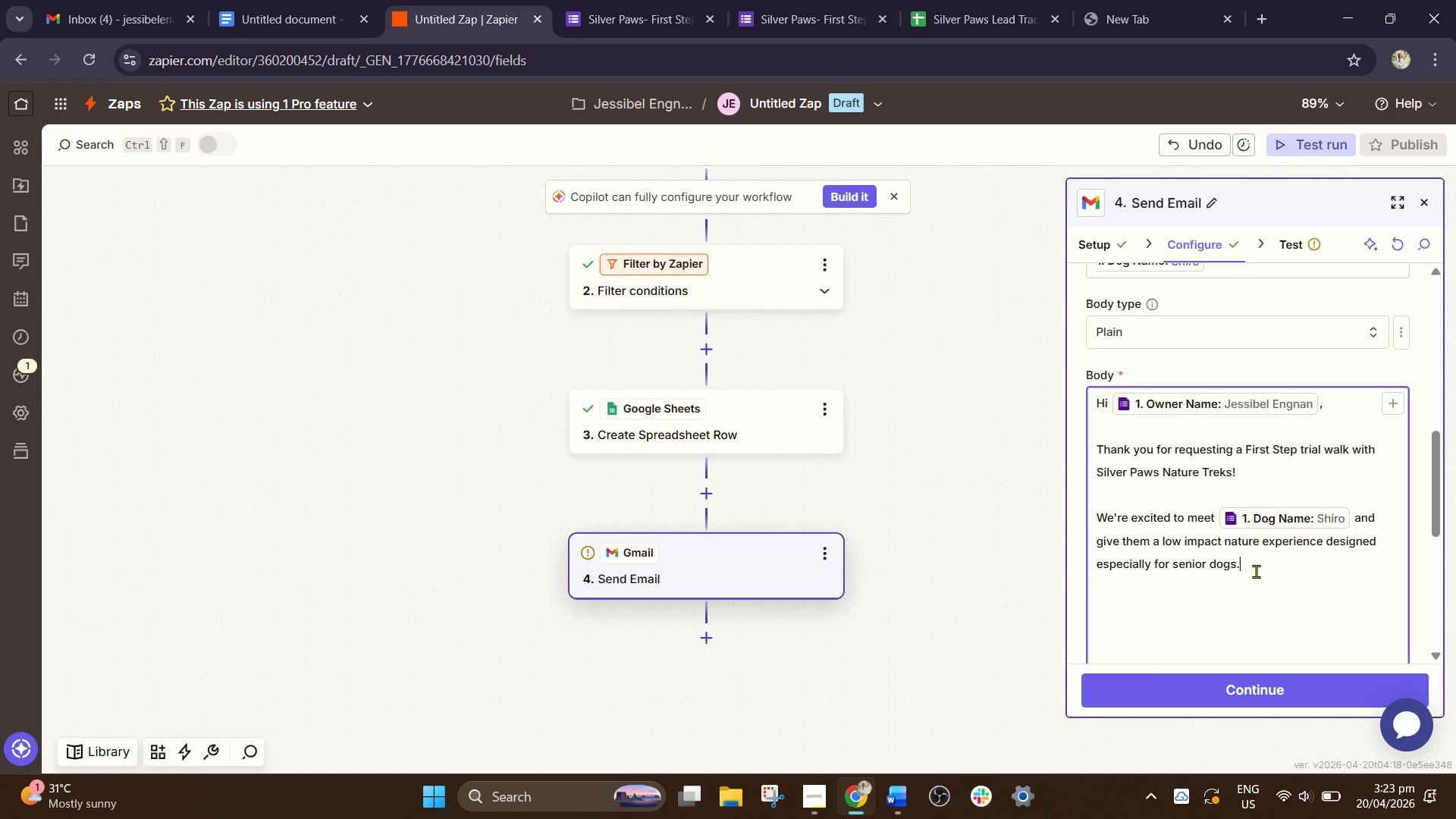 
left_click([1256, 571])
 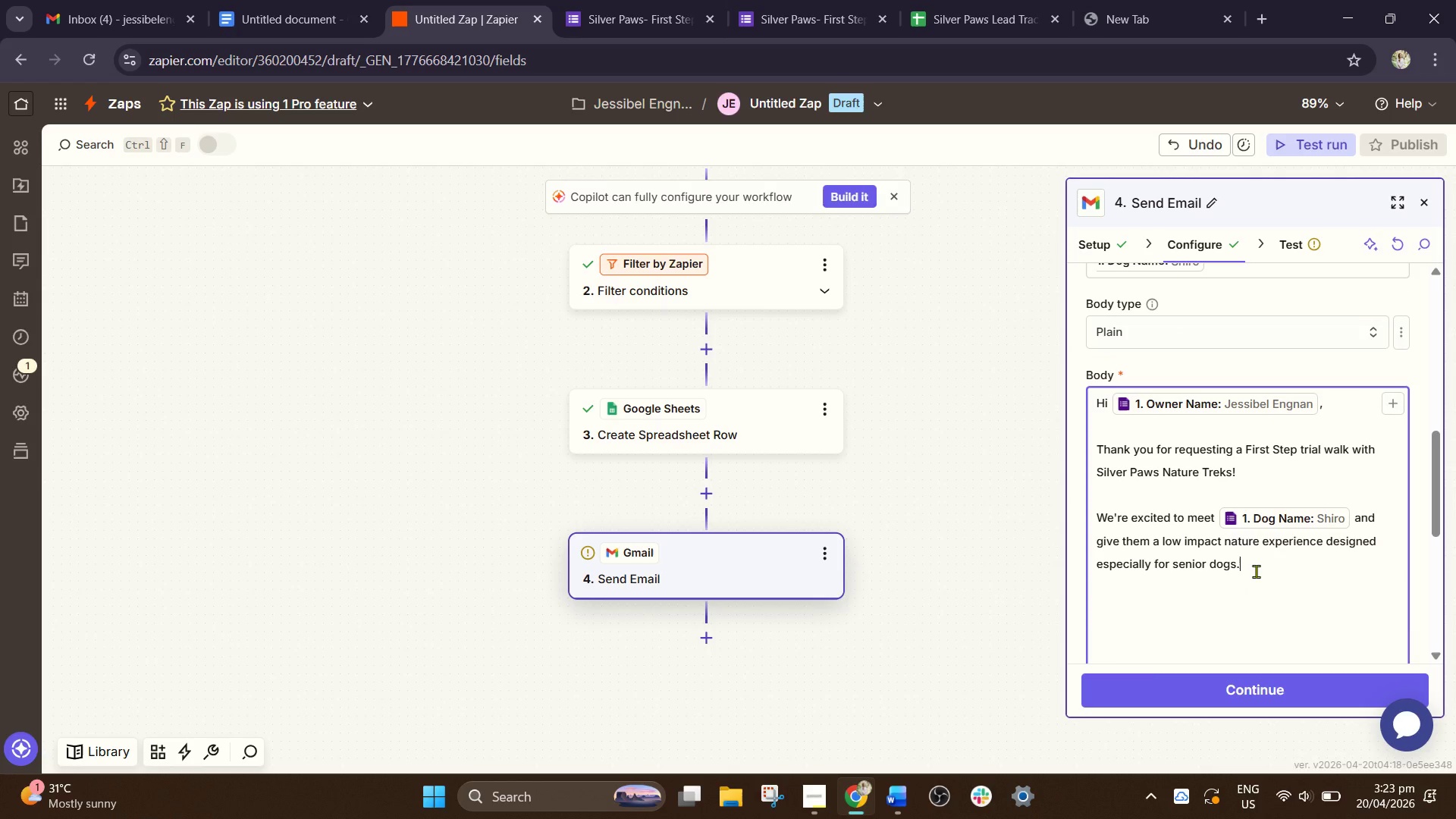 
key(Enter)
 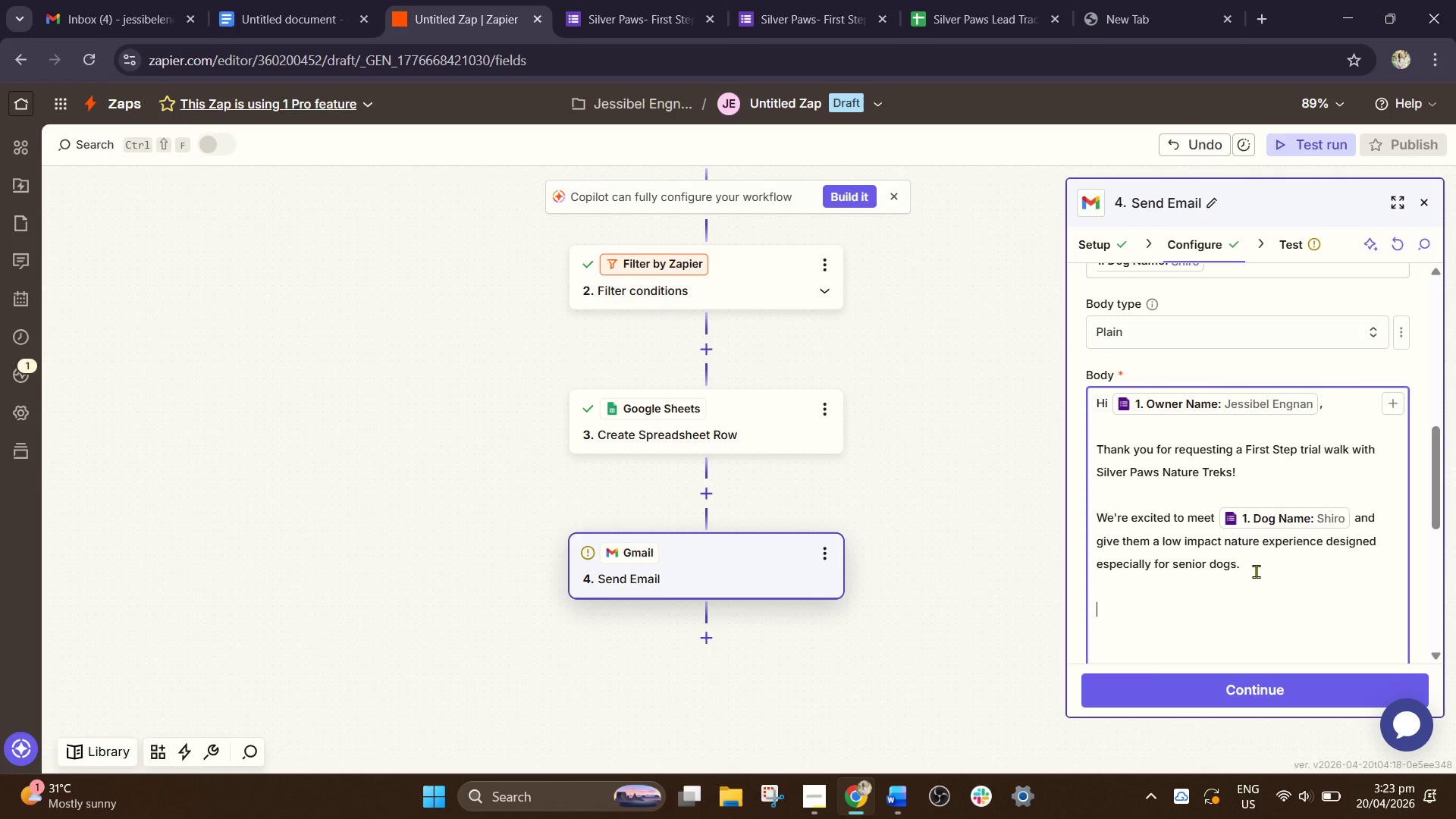 
key(Enter)
 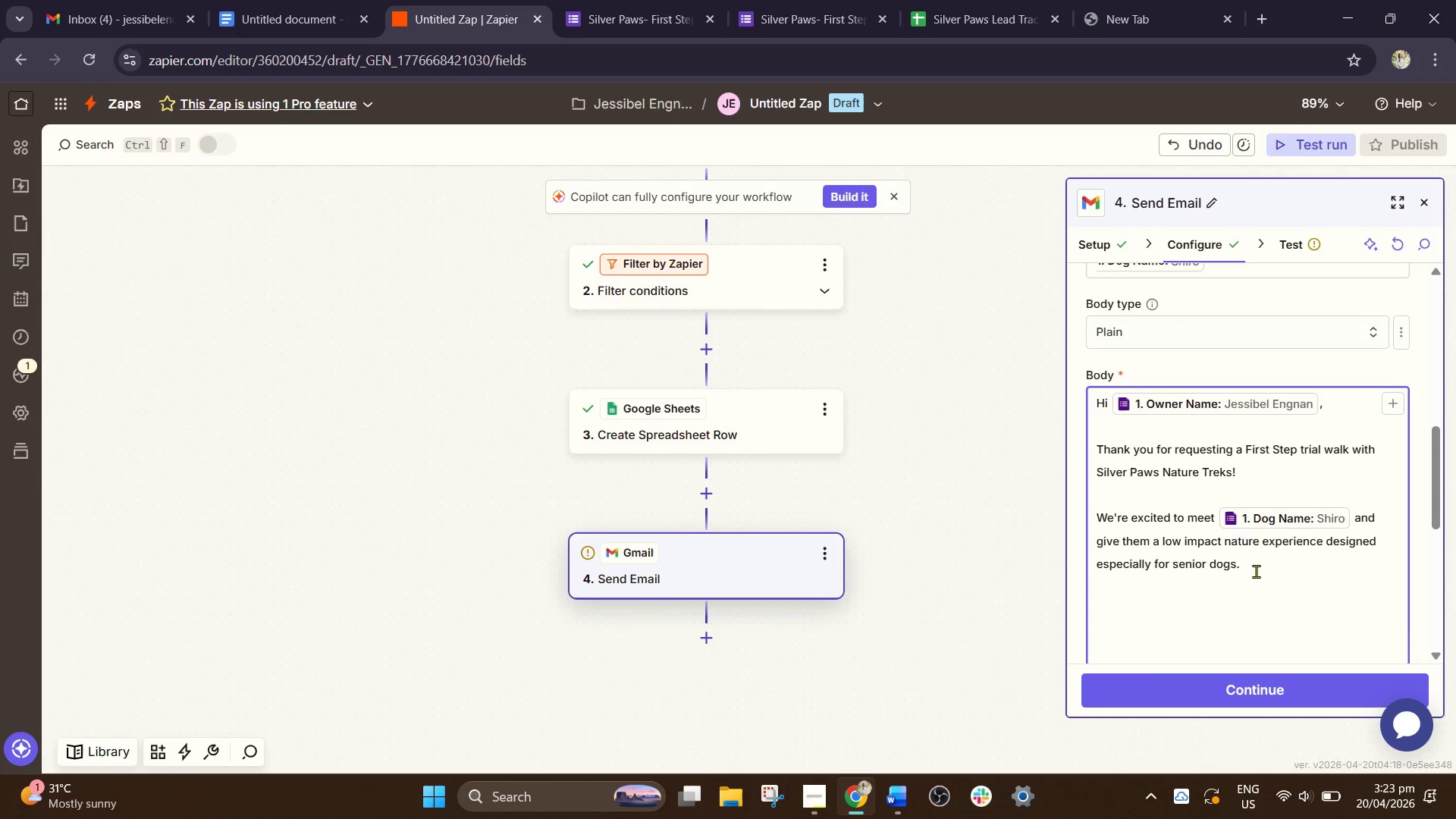 
type(Before we prov)
key(Backspace)
type(v)
key(Backspace)
type(ceed)
 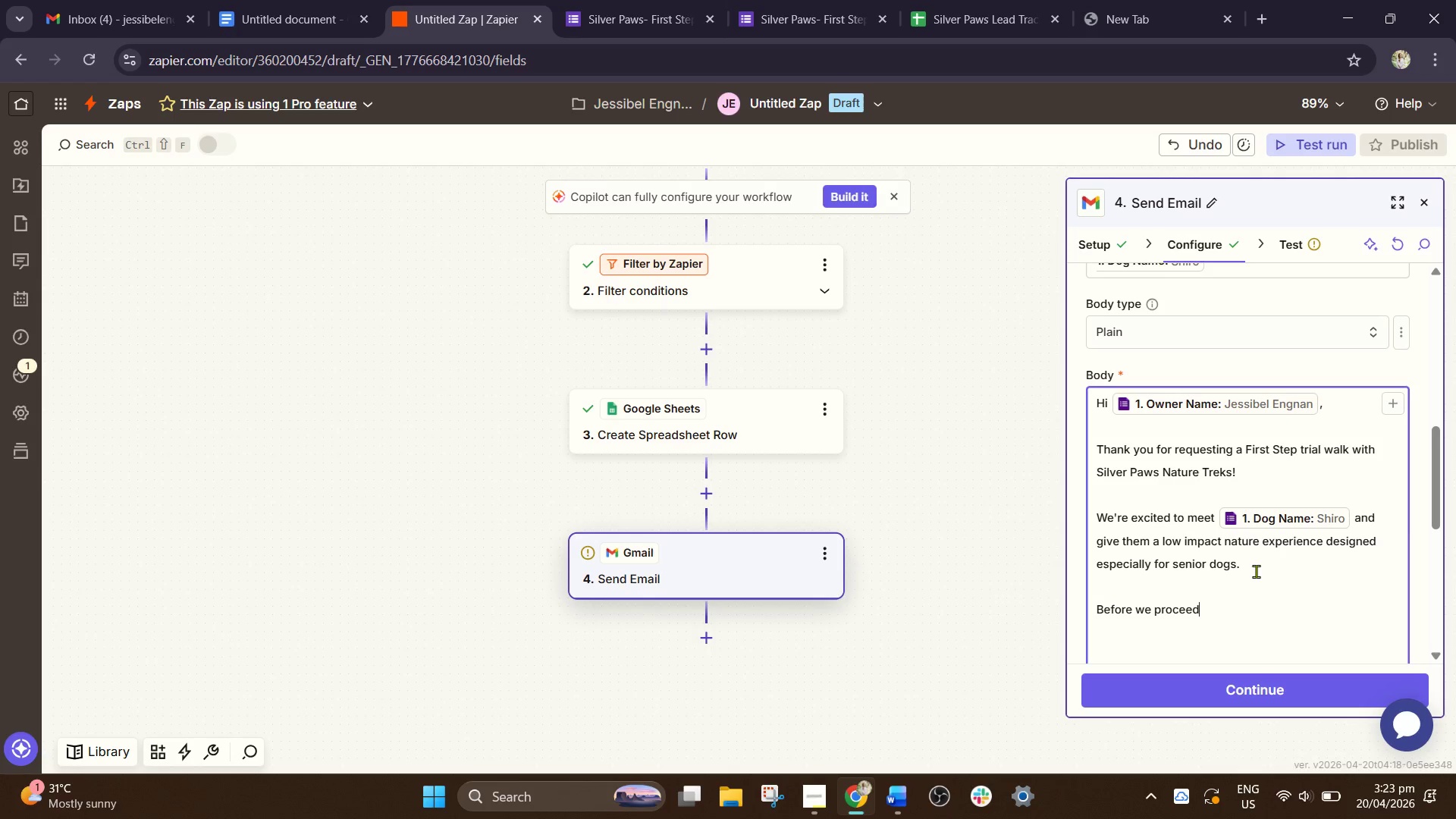 
type( pel)
key(Backspace)
key(Backspace)
type(lease revue==)
key(Backspace)
key(Backspace)
key(Backspace)
key(Backspace)
type(iew and complete our required health waiver )
 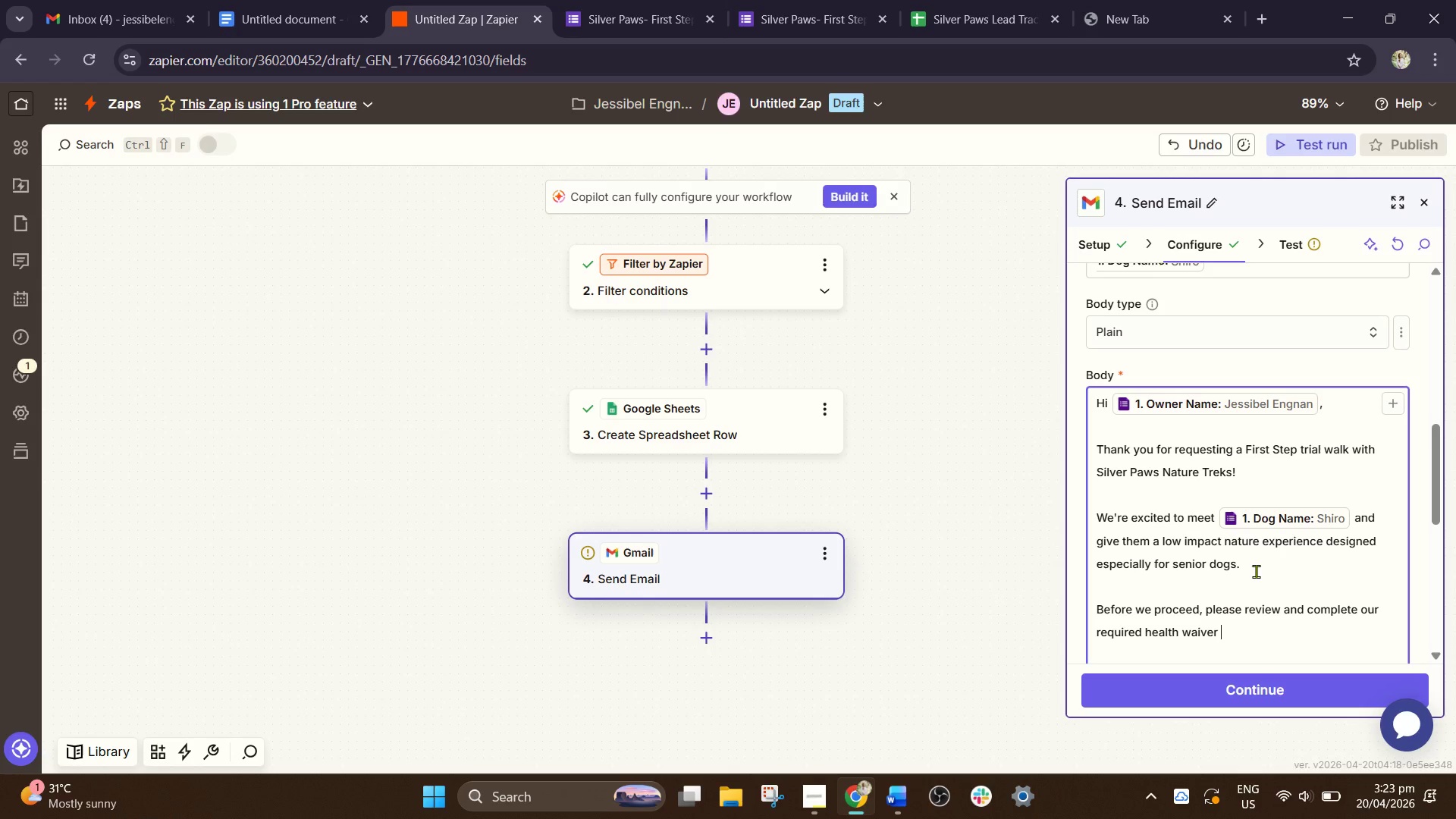 
wait(10.47)
 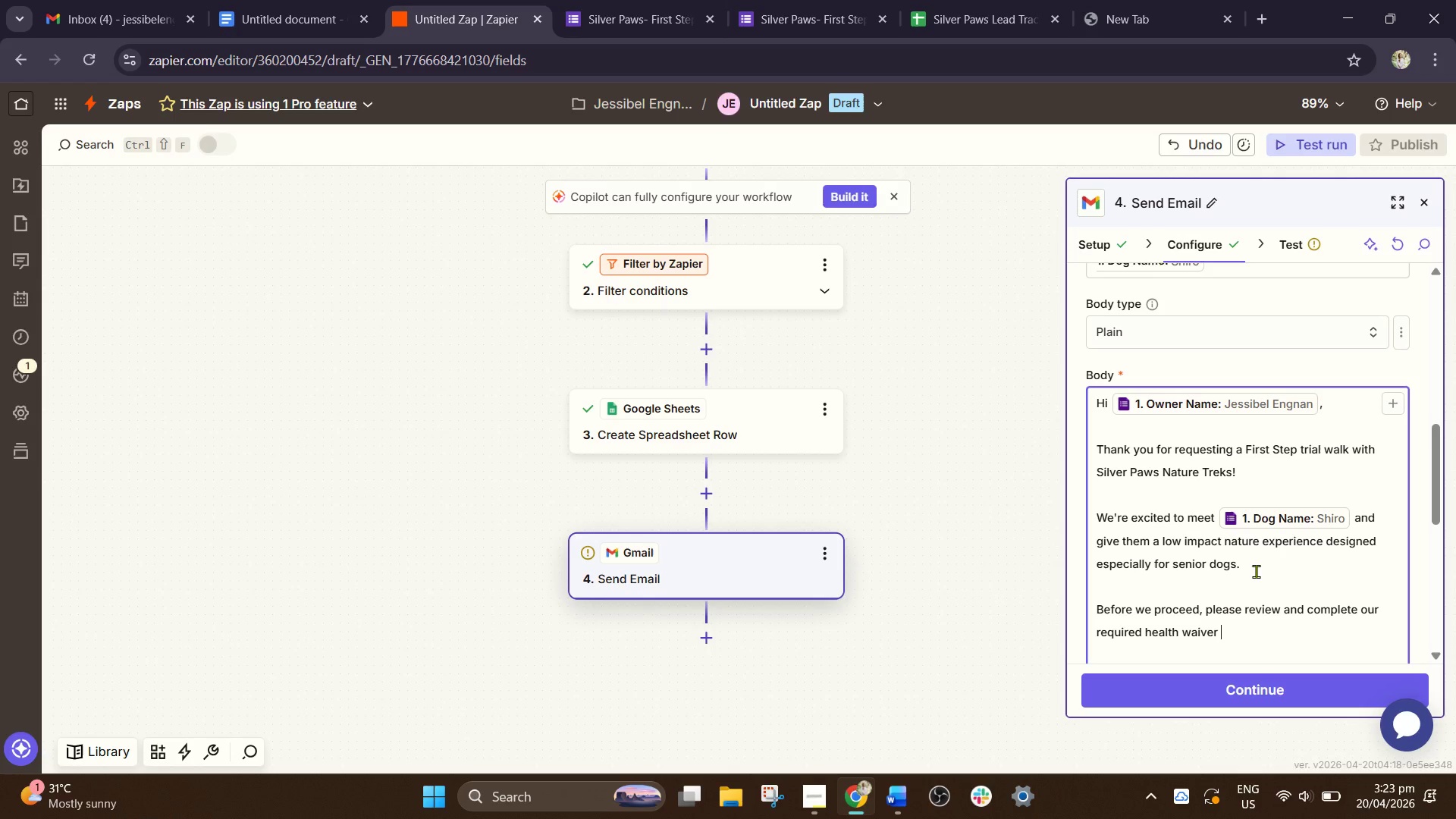 
type( below:)
 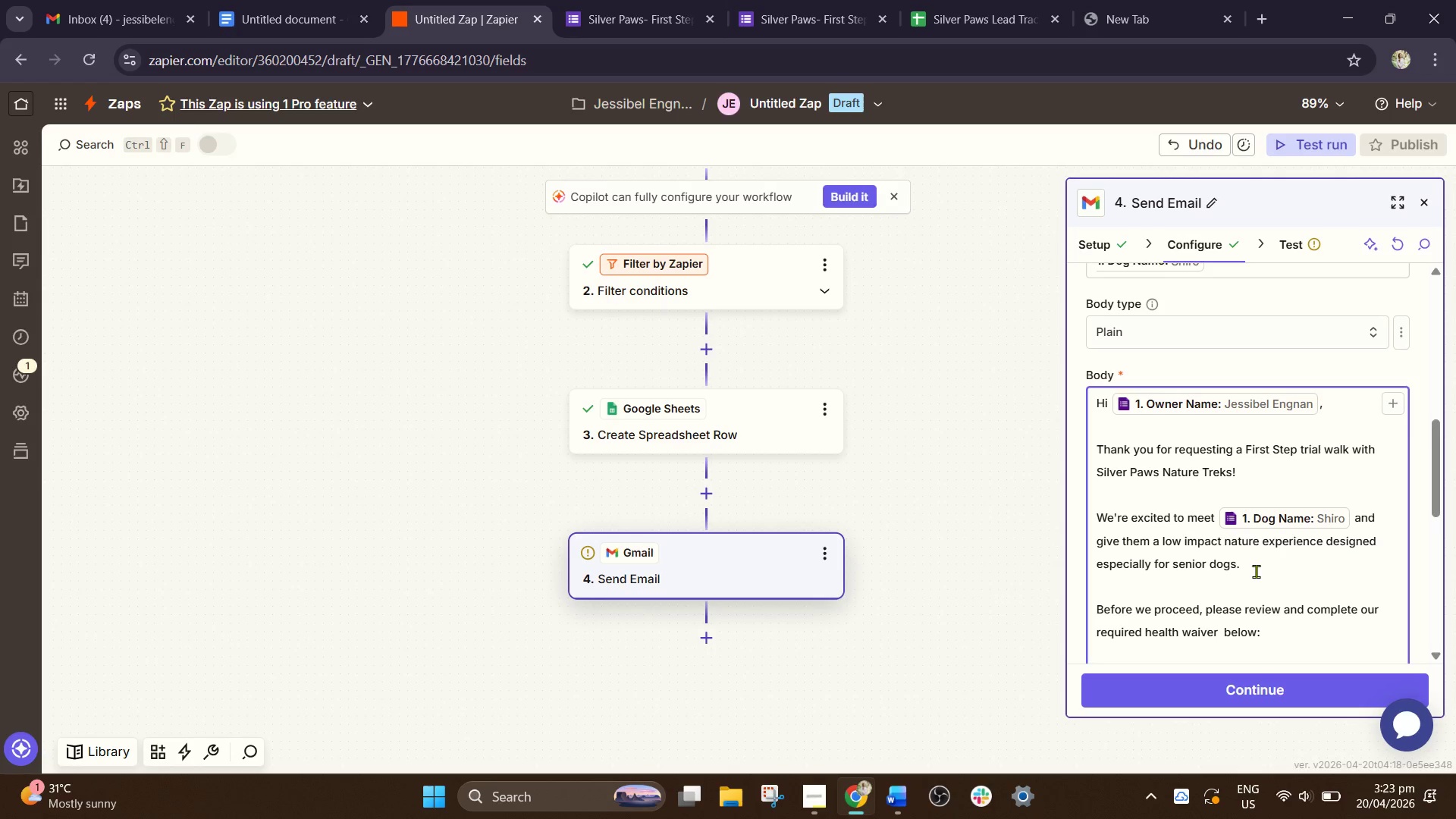 
 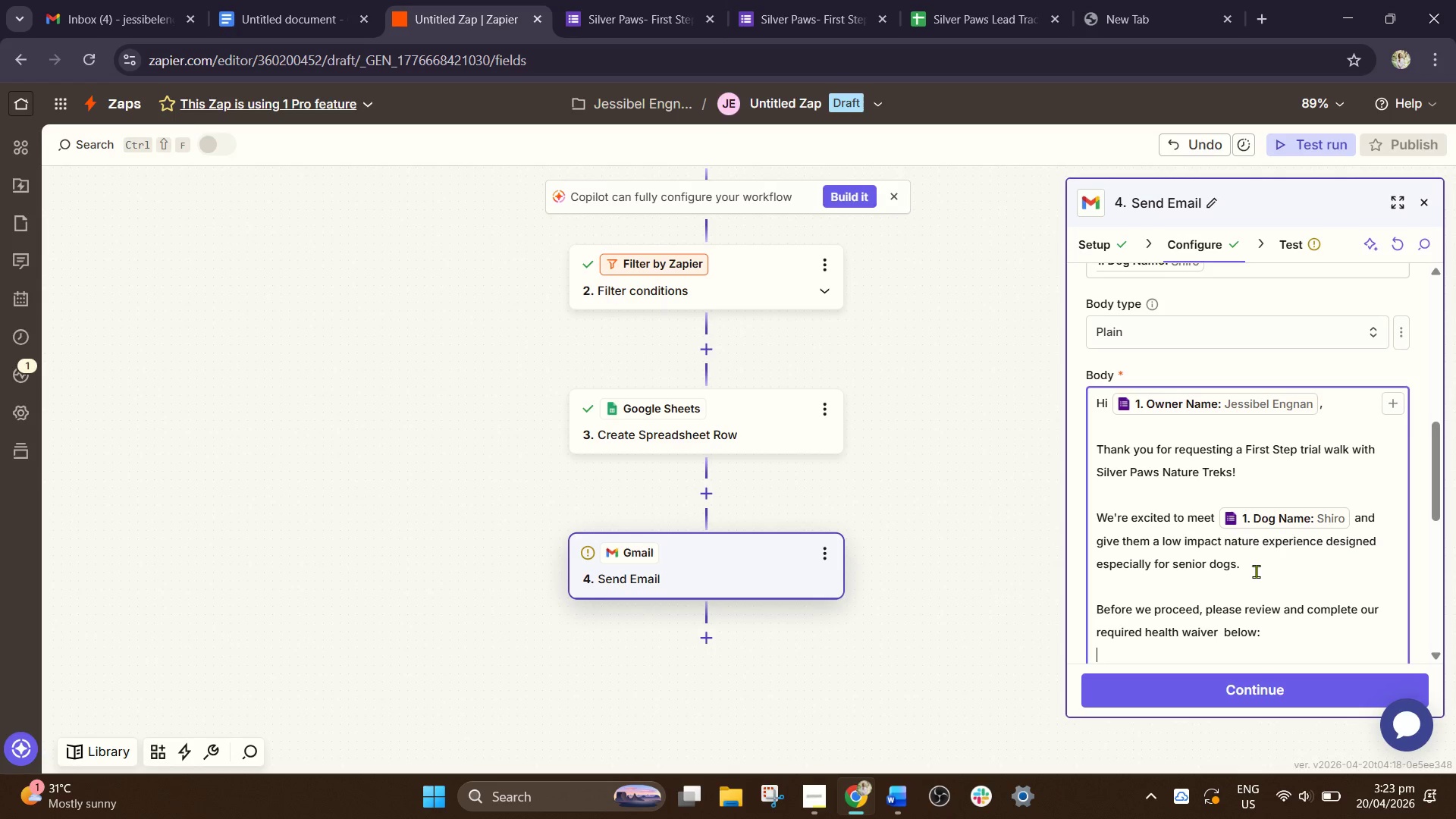 
key(Enter)
 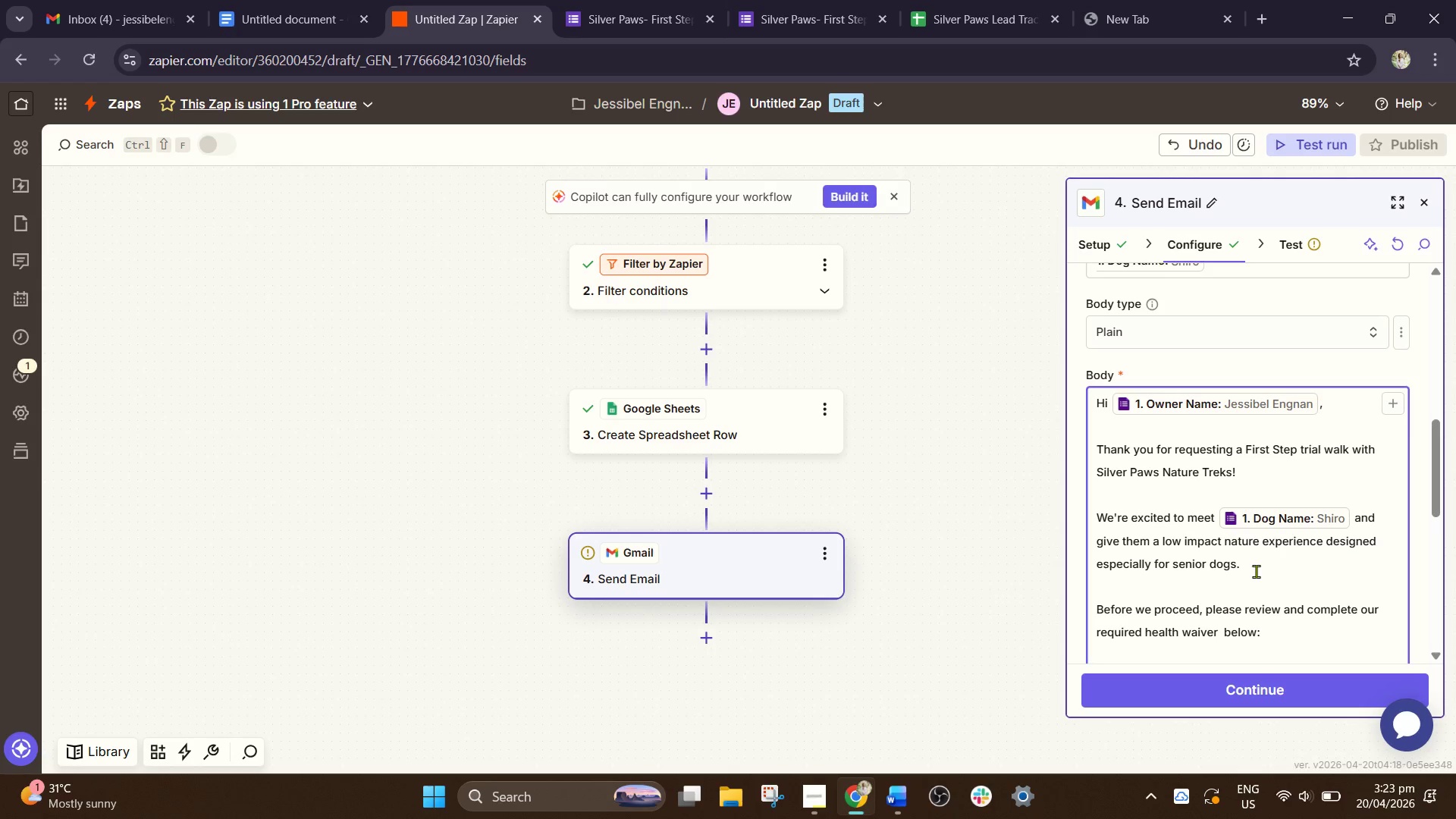 
key(Enter)
 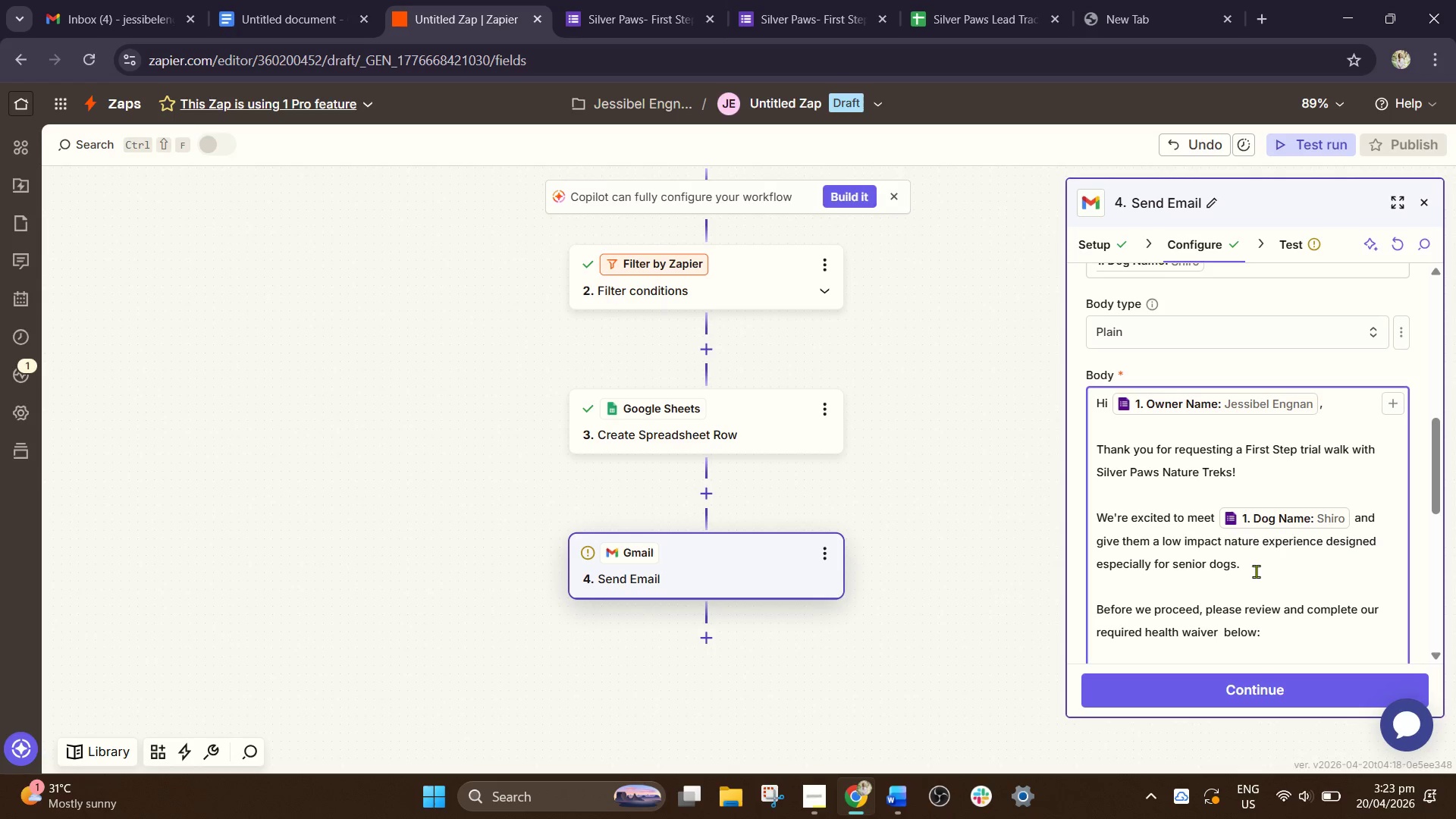 
key(Enter)
 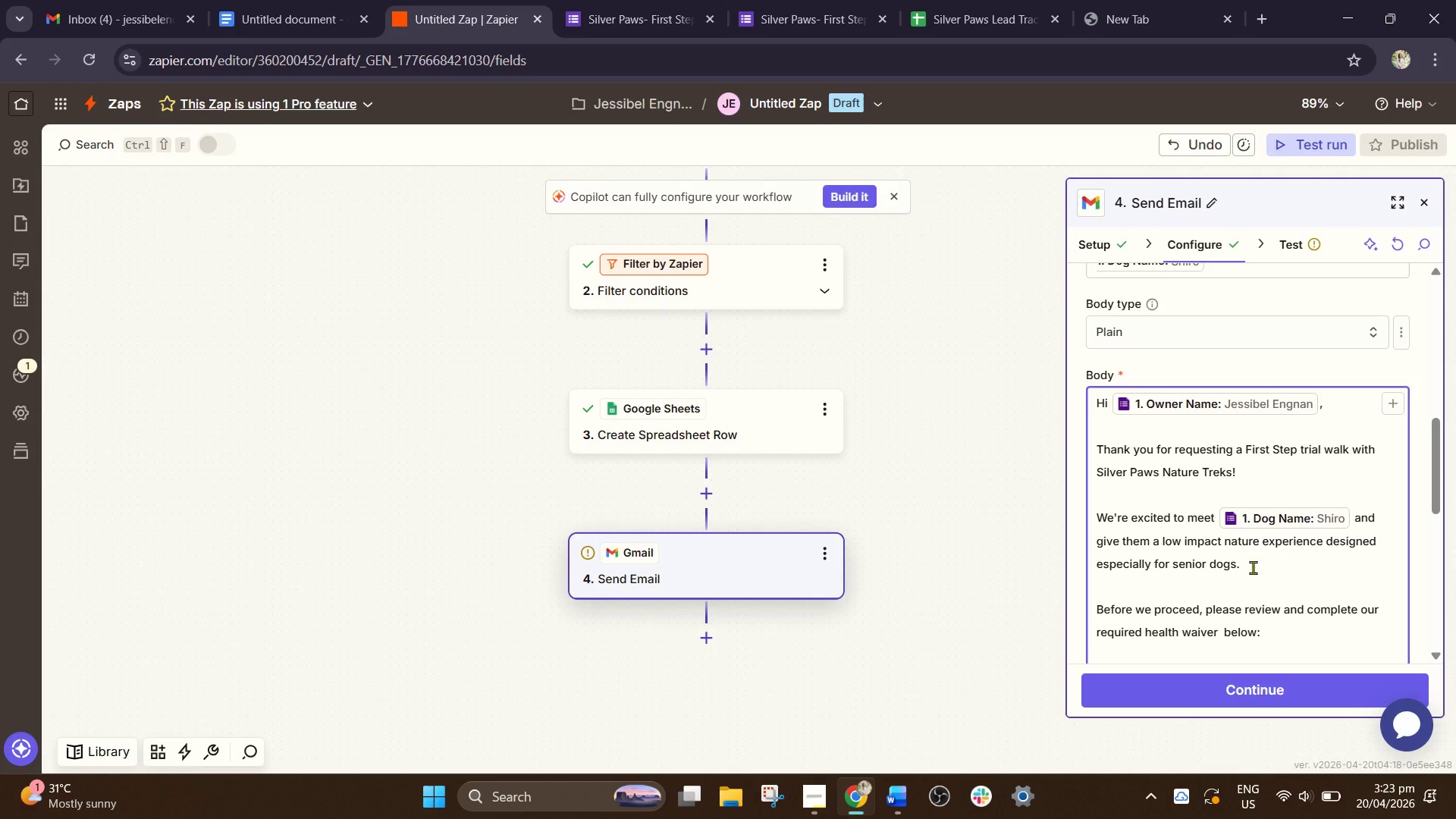 
scroll: coordinate [1194, 574], scroll_direction: down, amount: 2.0
 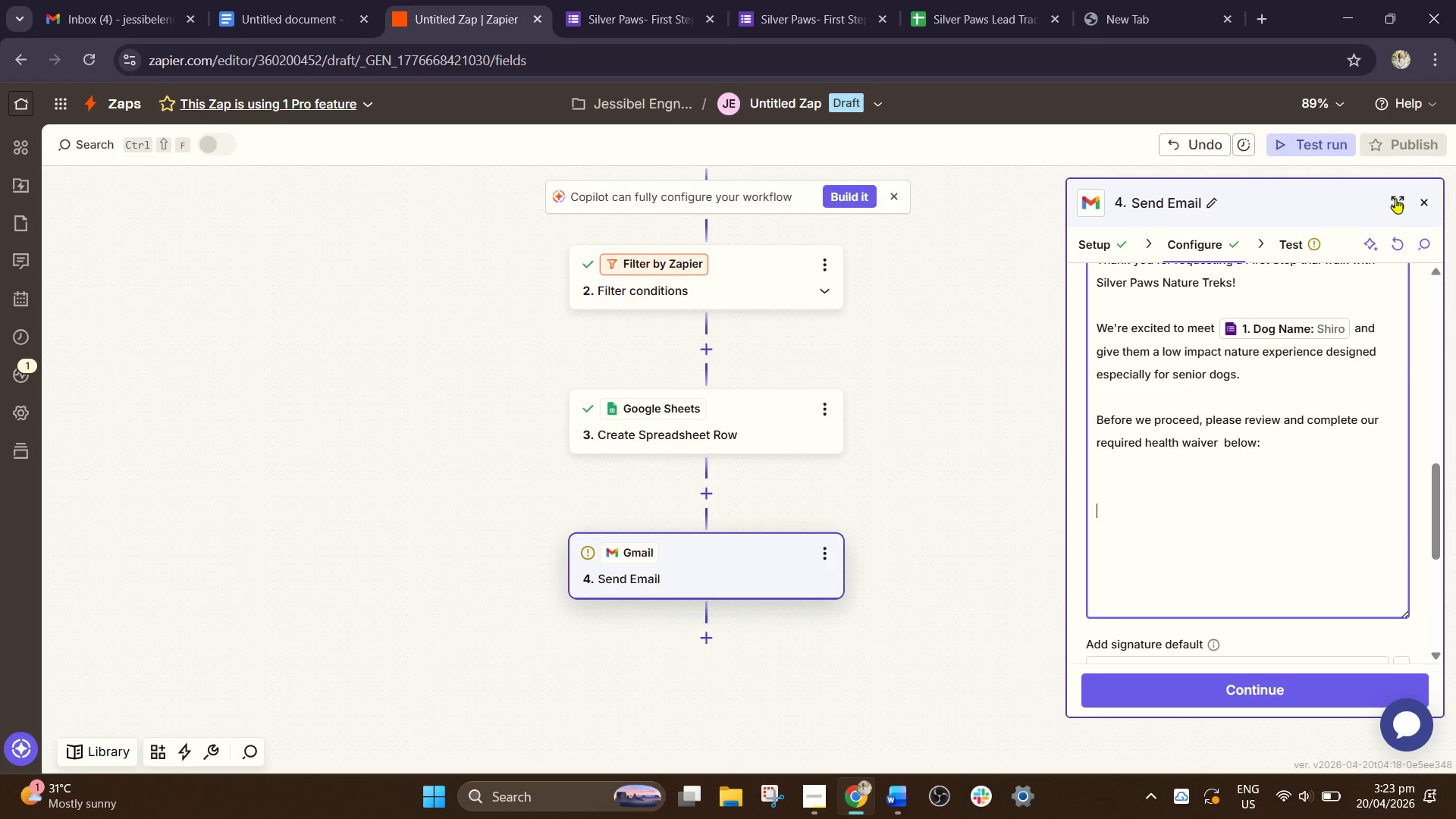 
left_click([1388, 198])
 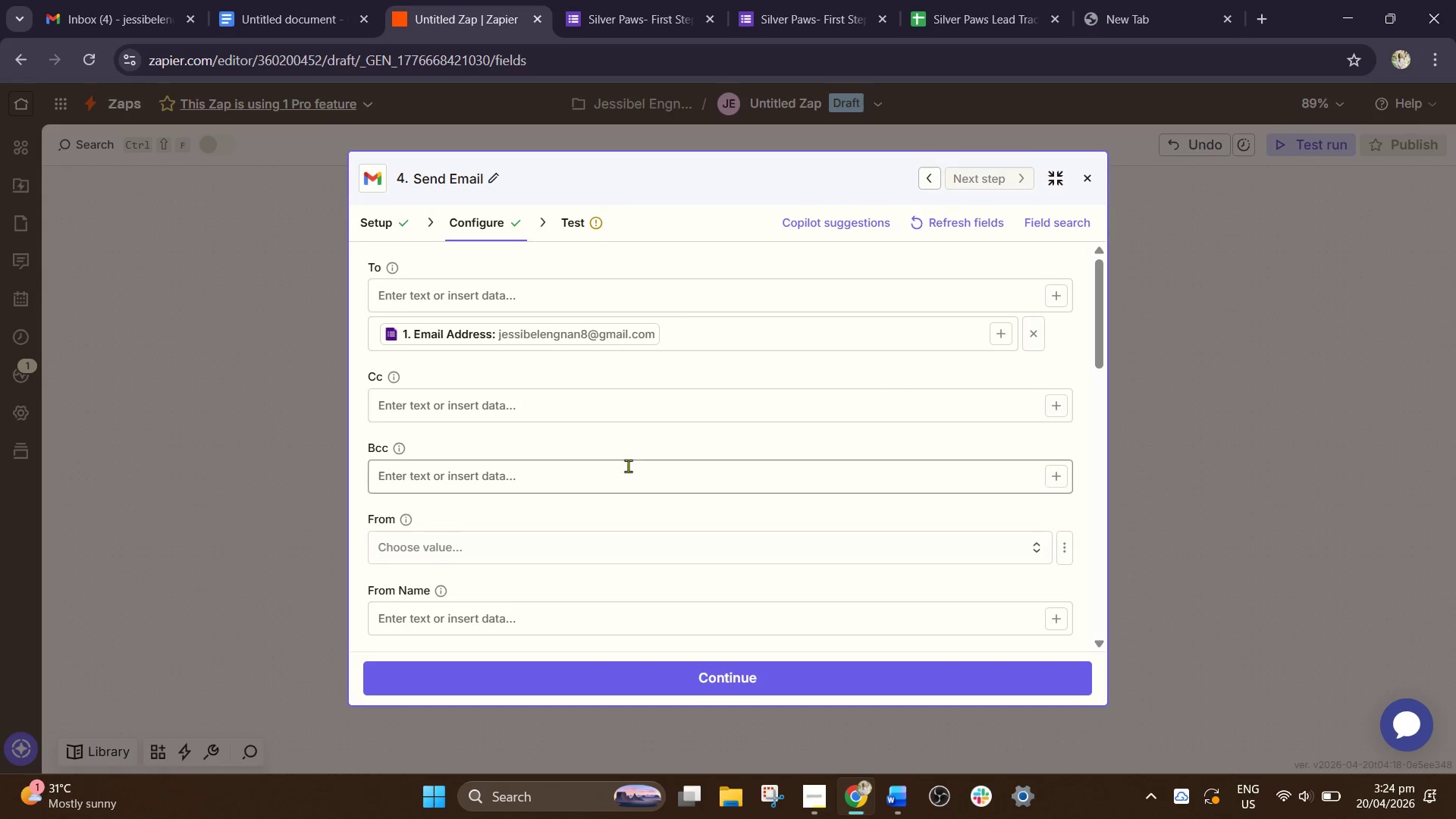 
scroll: coordinate [585, 487], scroll_direction: down, amount: 7.0
 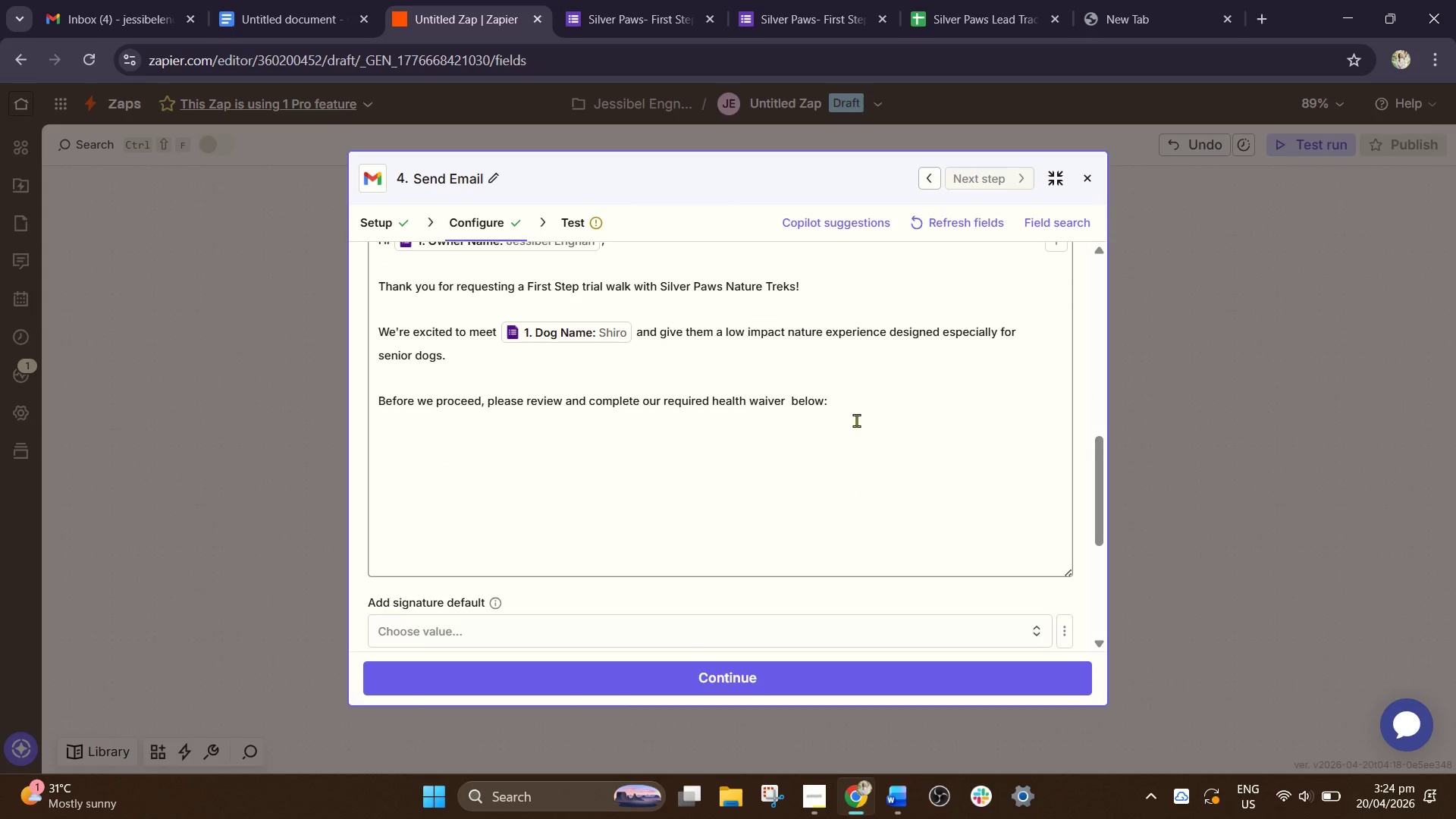 
left_click([856, 420])
 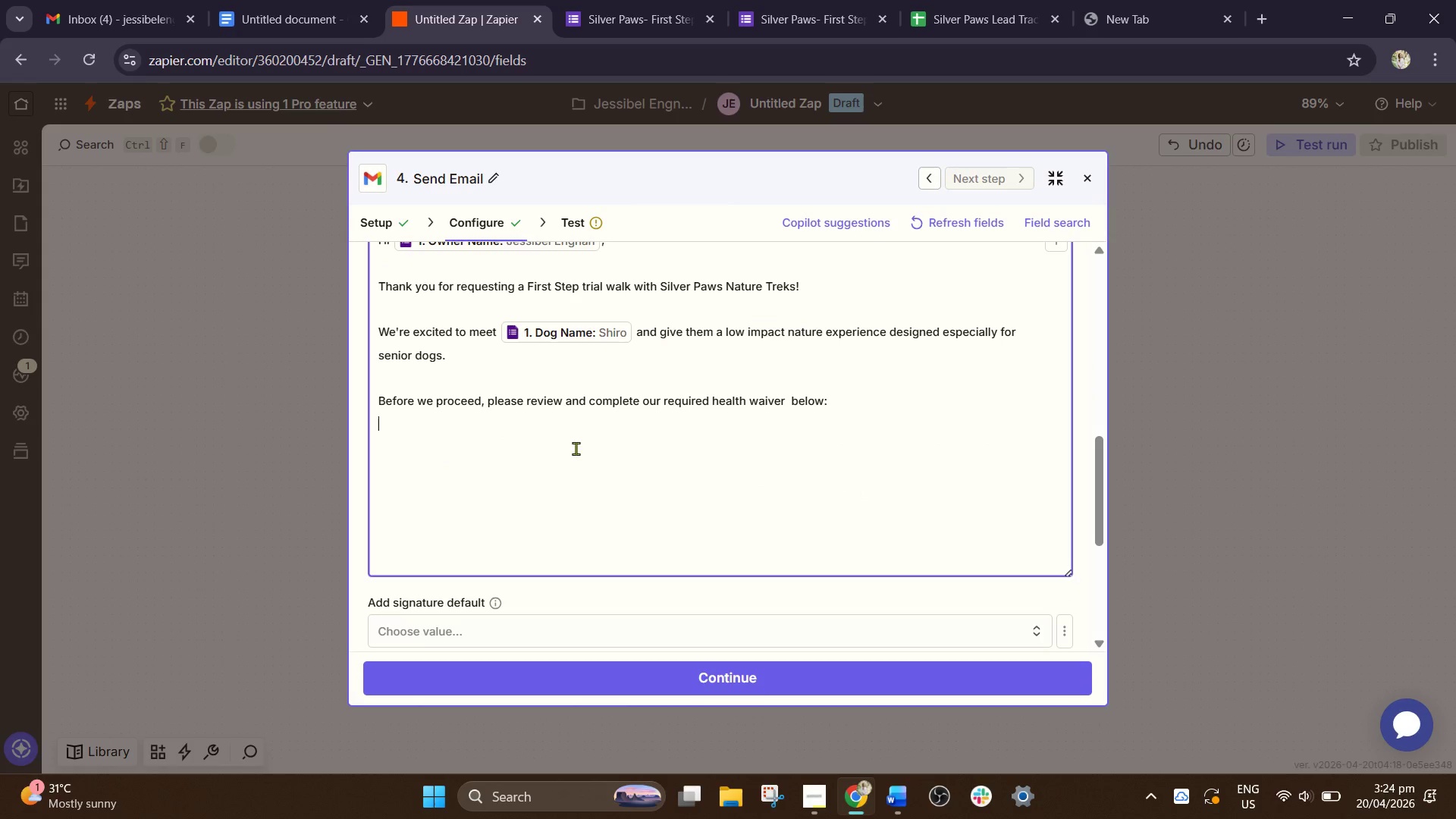 
key(Enter)
 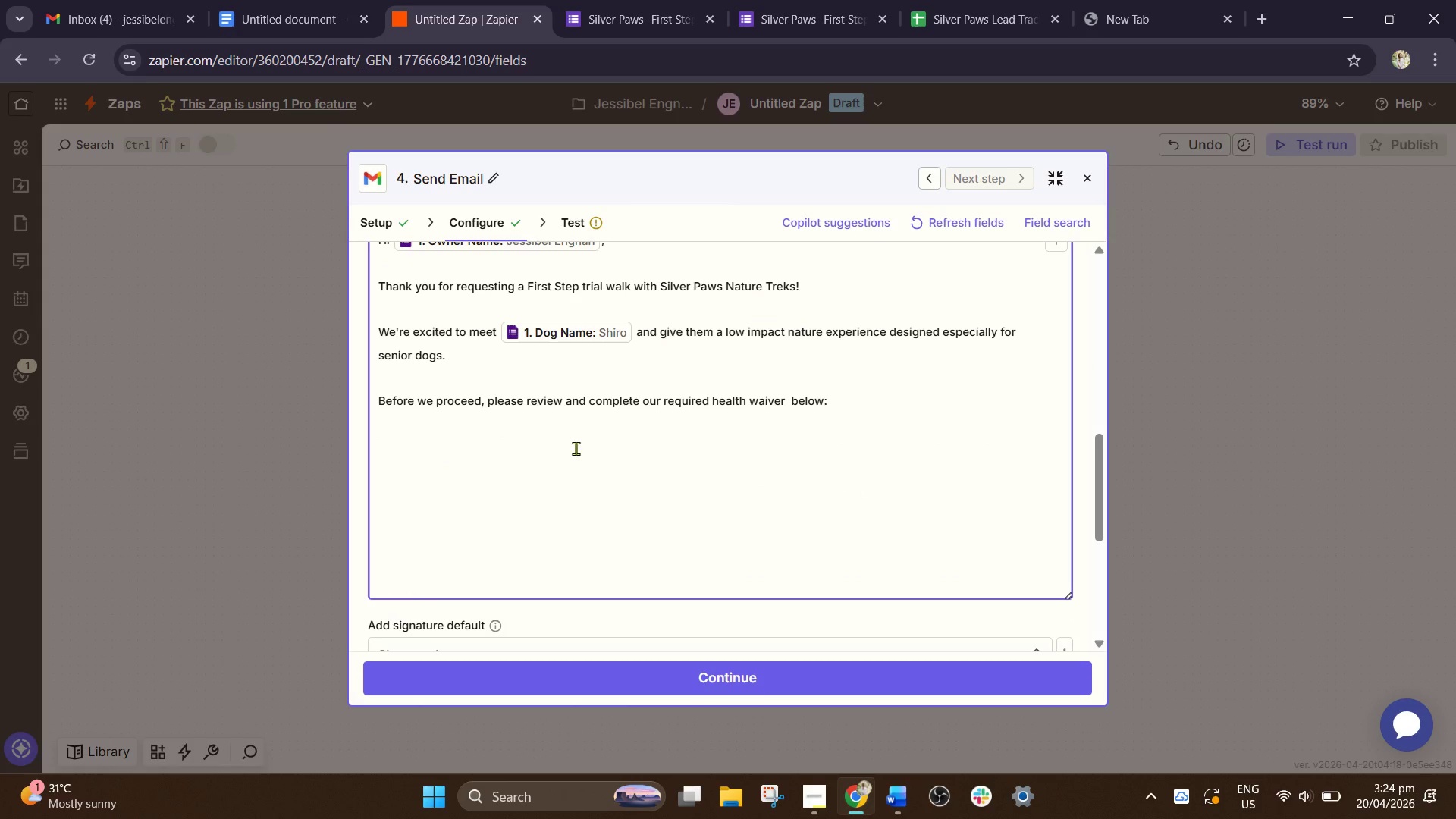 
type(Once Complete, simply reply to this email and we;ll sc)
key(Backspace)
key(Backspace)
key(Backspace)
key(Backspace)
key(Backspace)
key(Backspace)
type('ll schedule your trial kwaj)
key(Backspace)
key(Backspace)
key(Backspace)
key(Backspace)
type(walk.)
 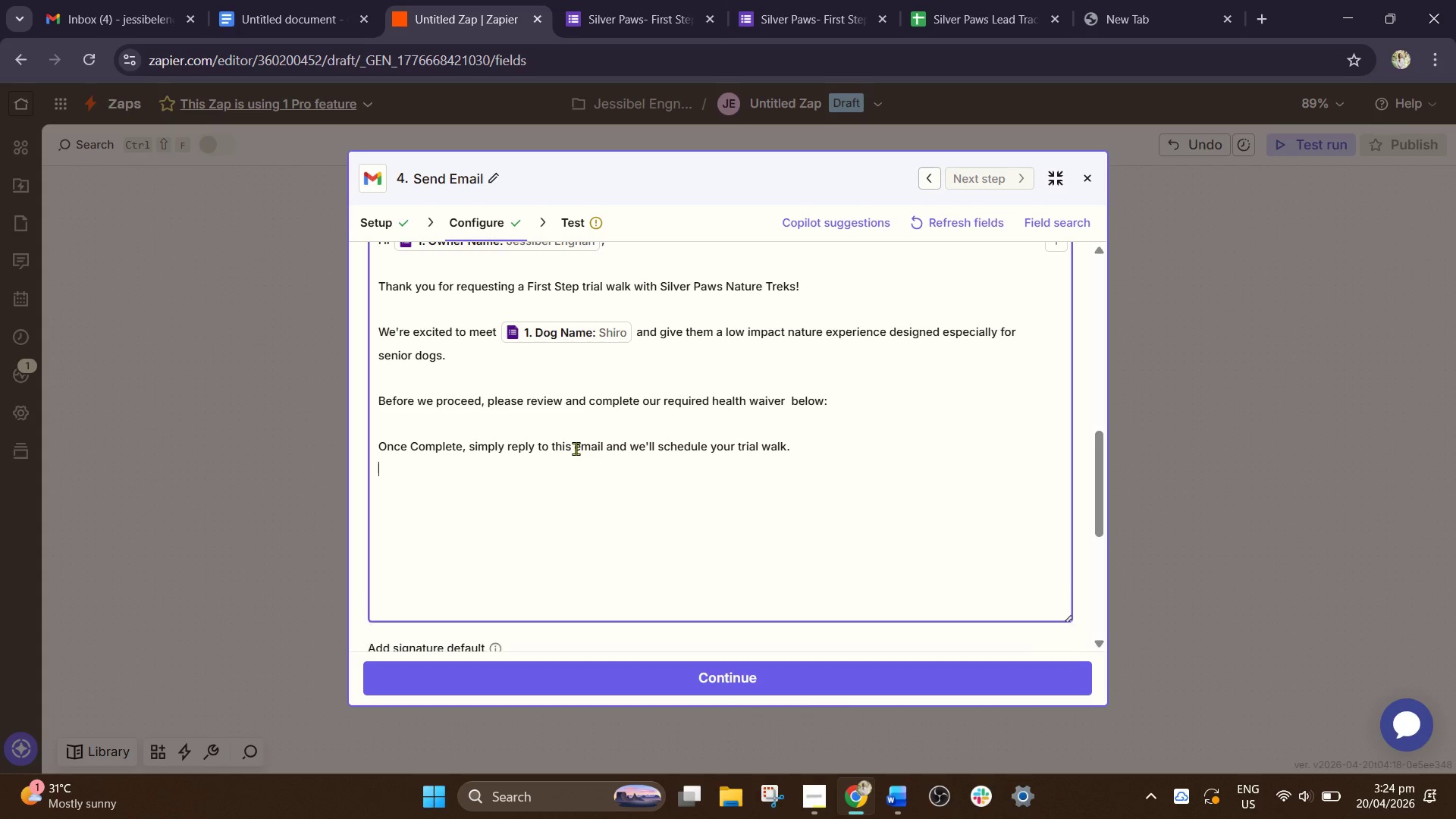 
key(Enter)
 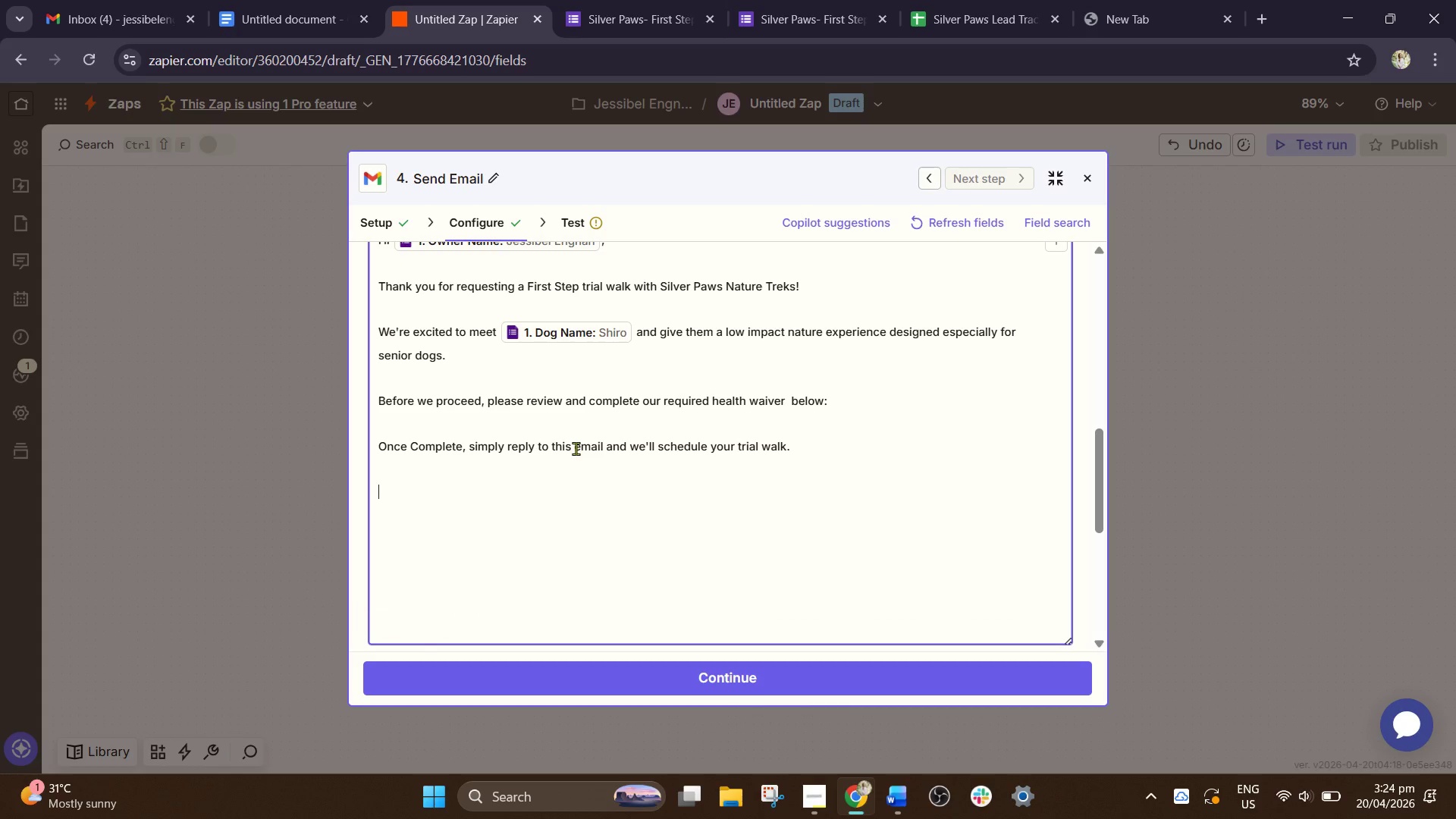 
key(Enter)
 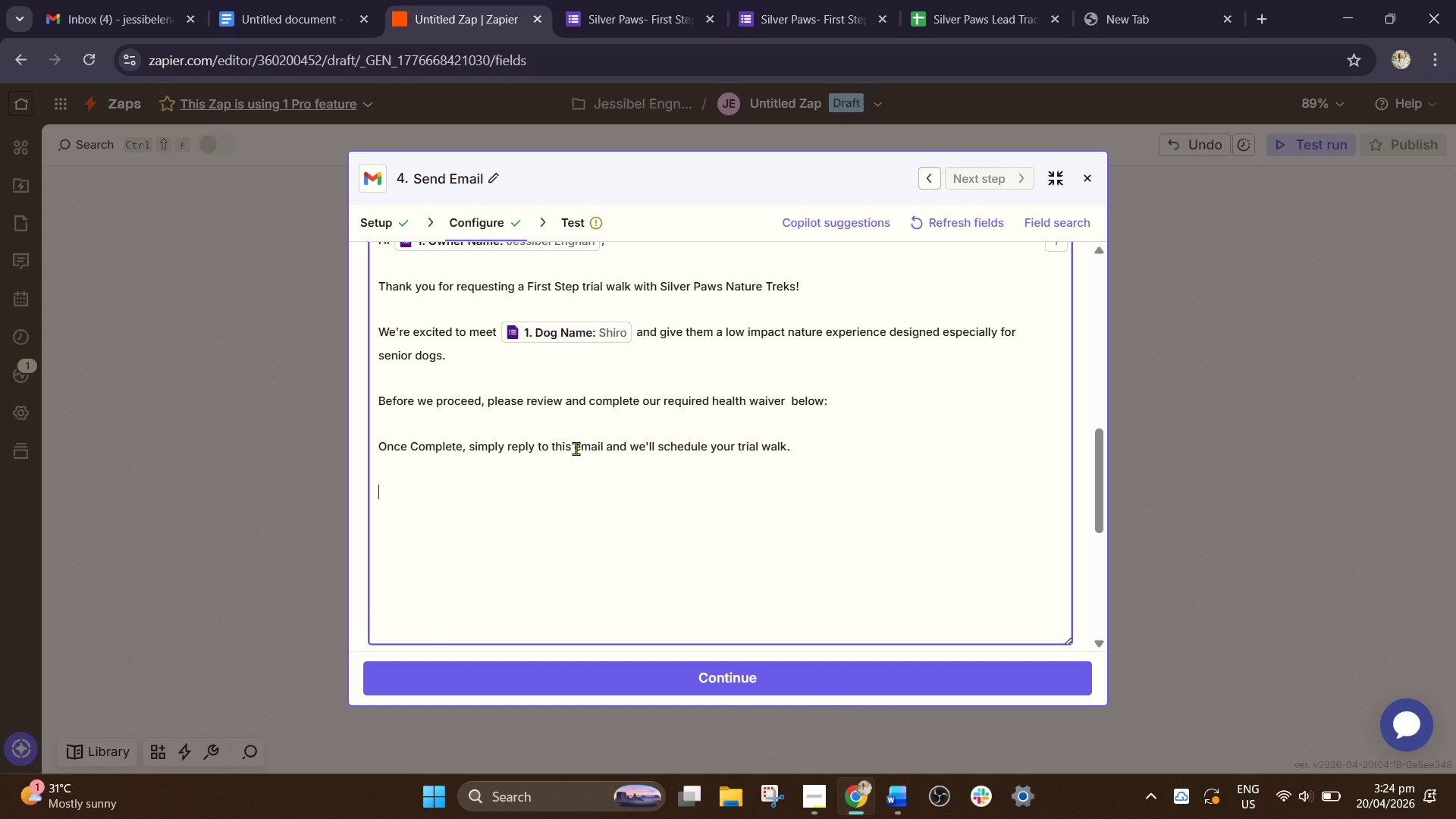 
type(Warm regards,)
 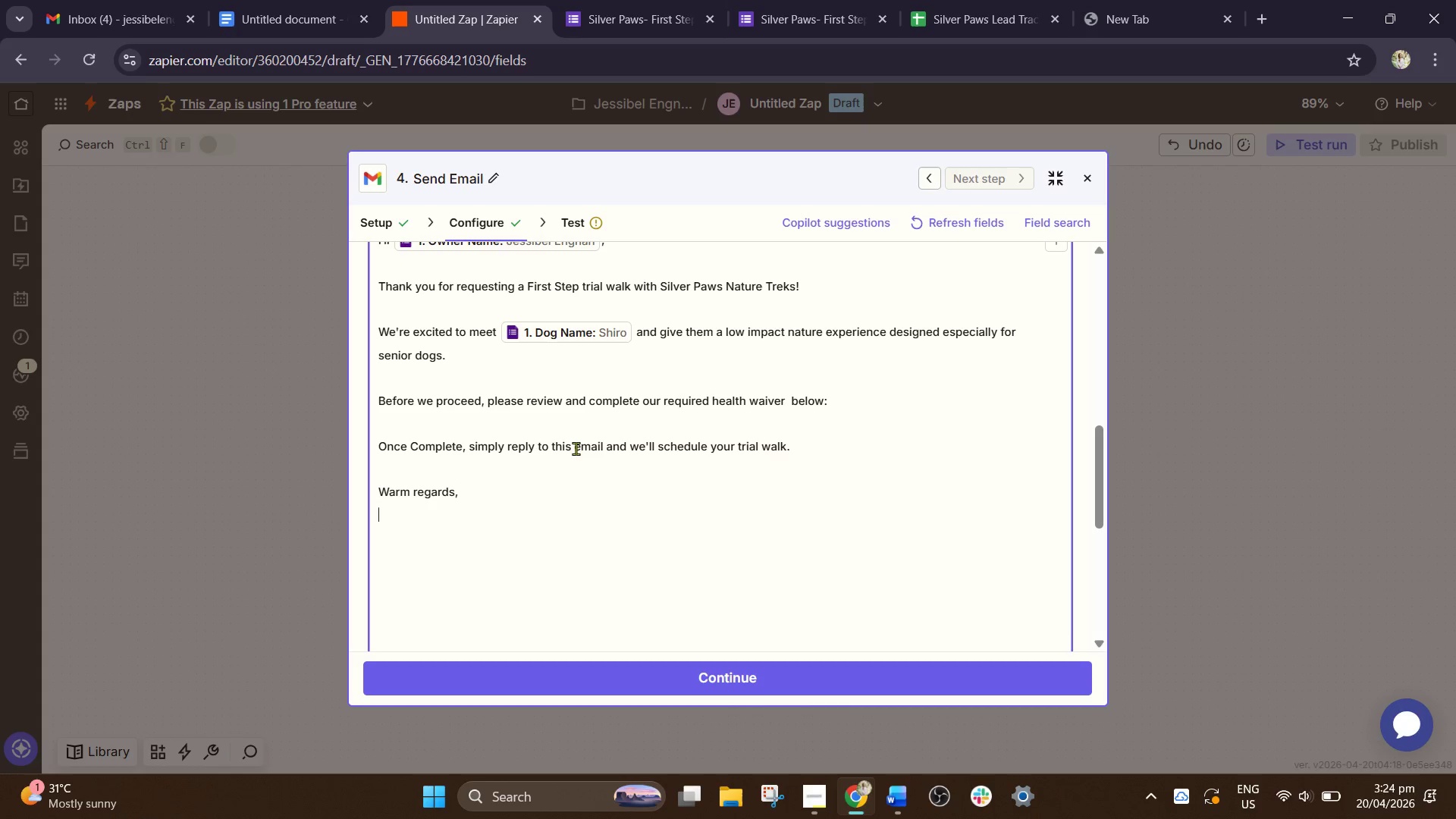 
key(Enter)
 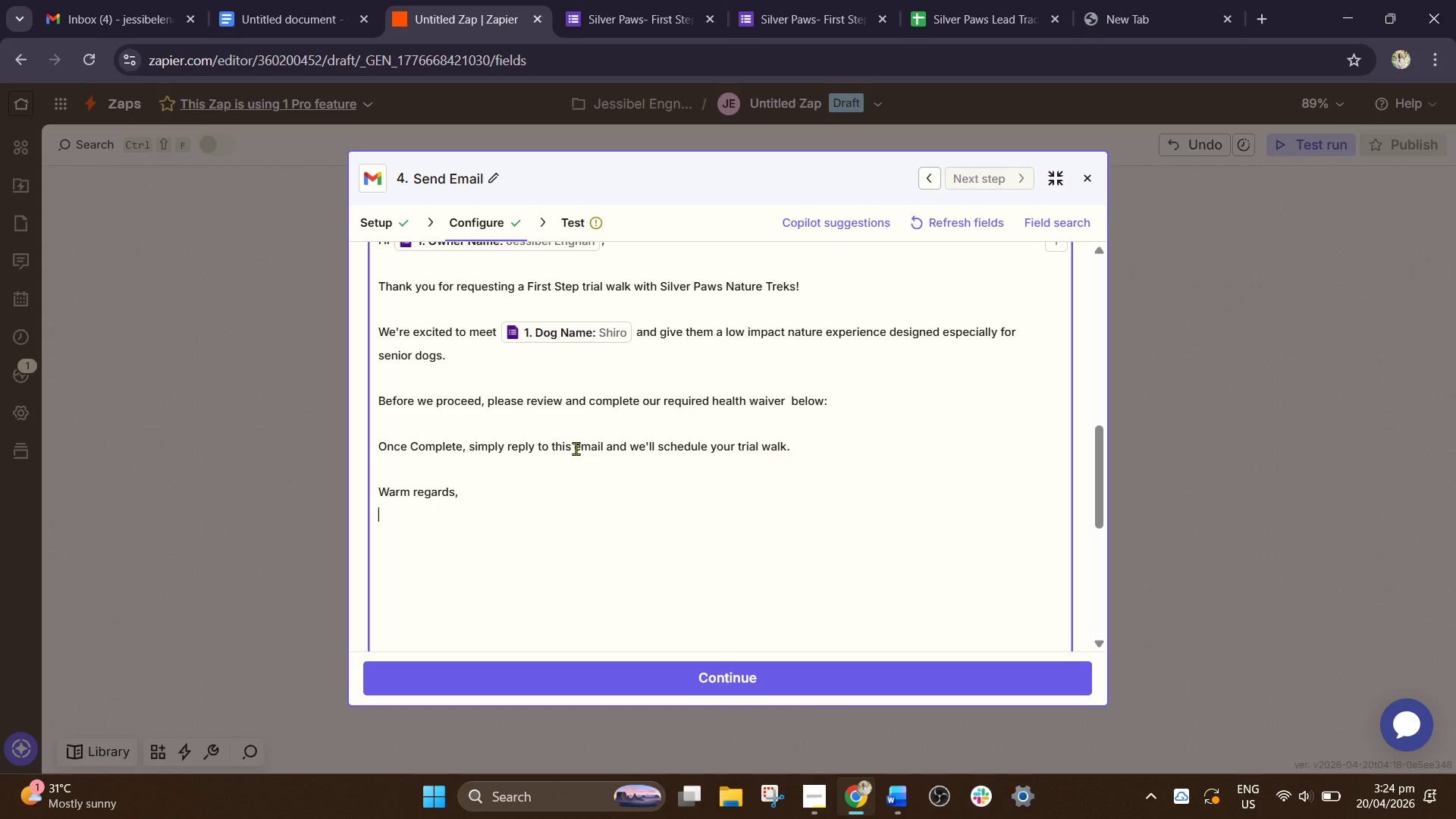 
wait(5.84)
 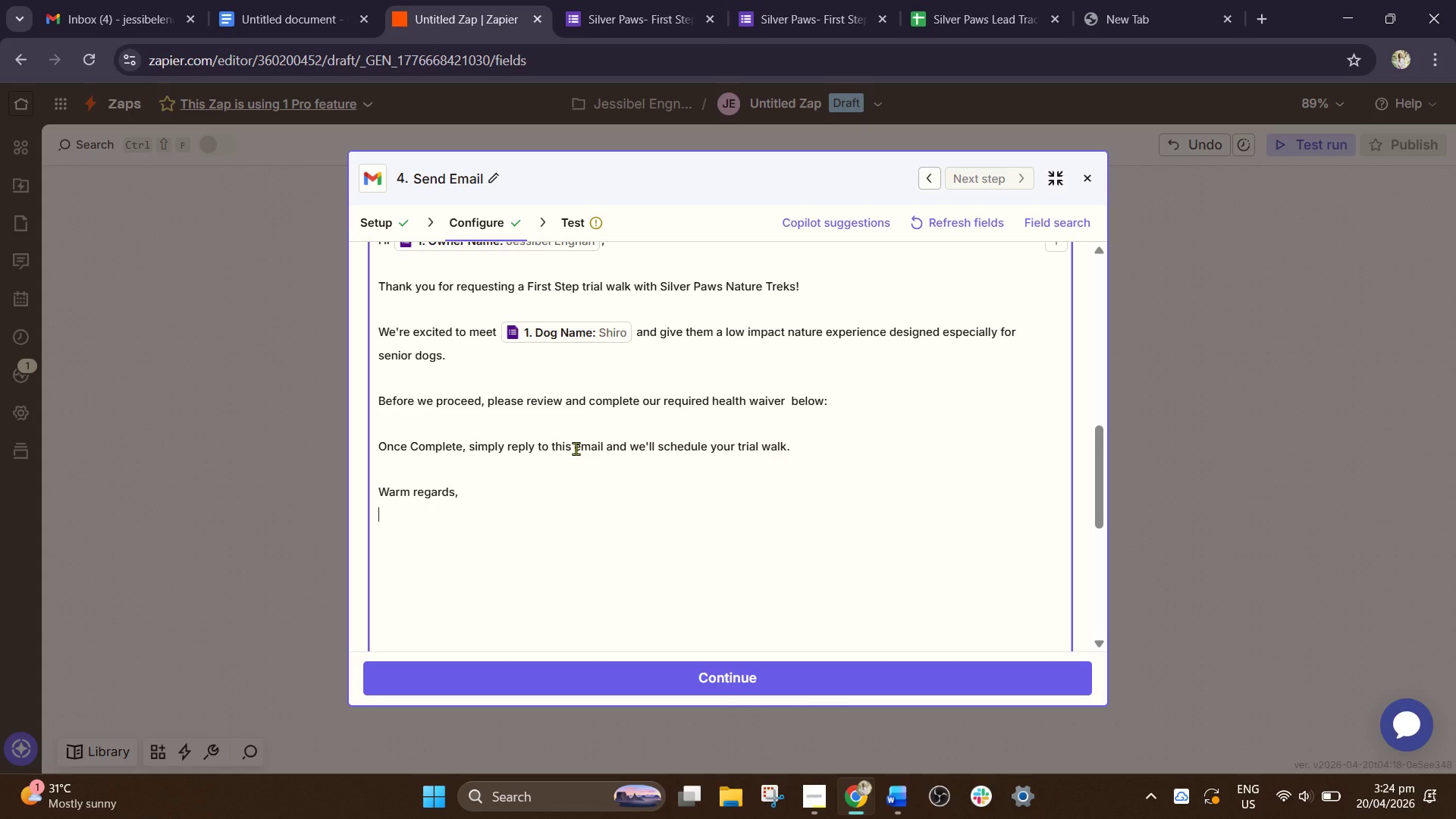 
type(Silver Paws Nature Treks)
 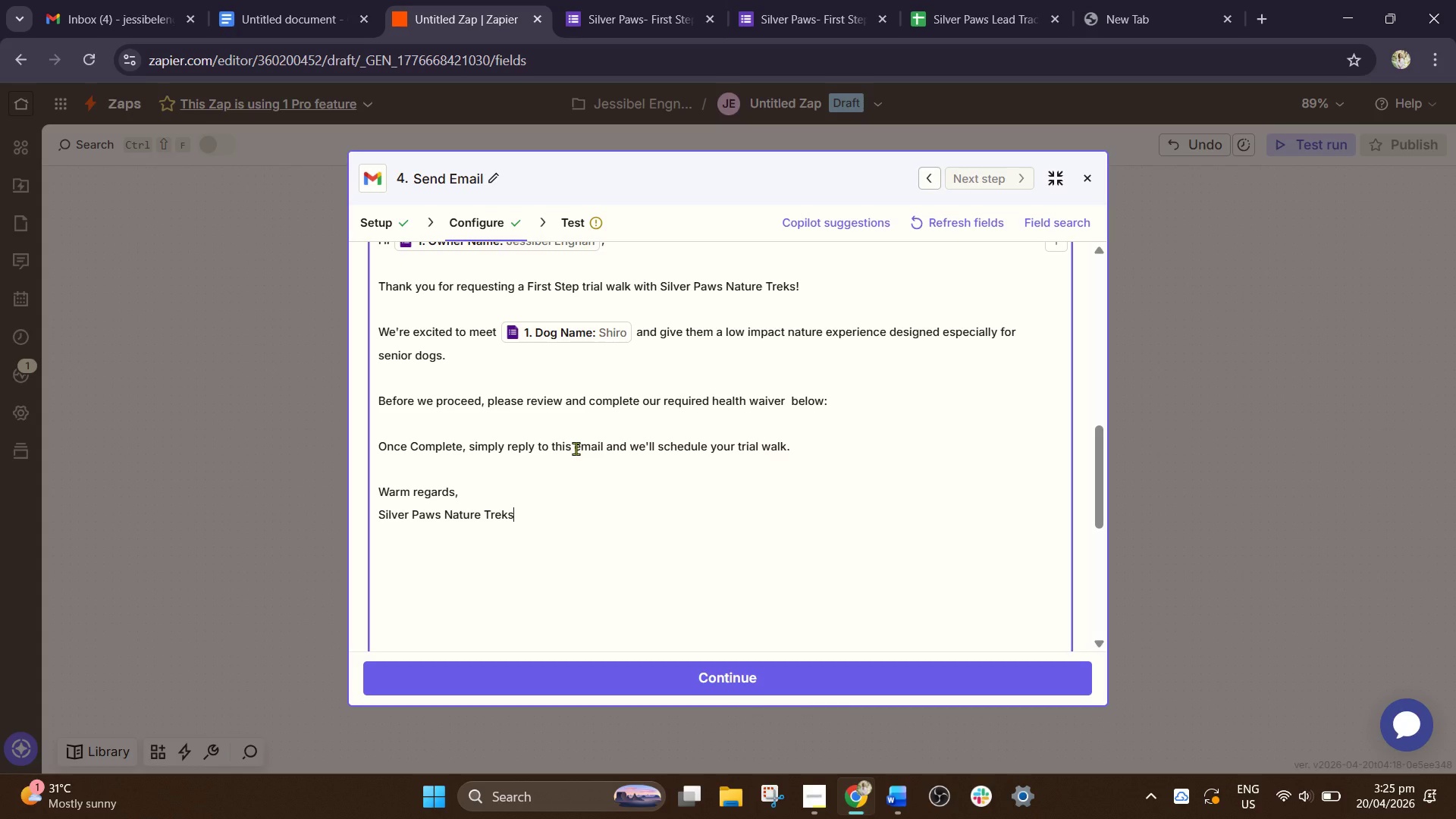 
scroll: coordinate [651, 460], scroll_direction: down, amount: 2.0
 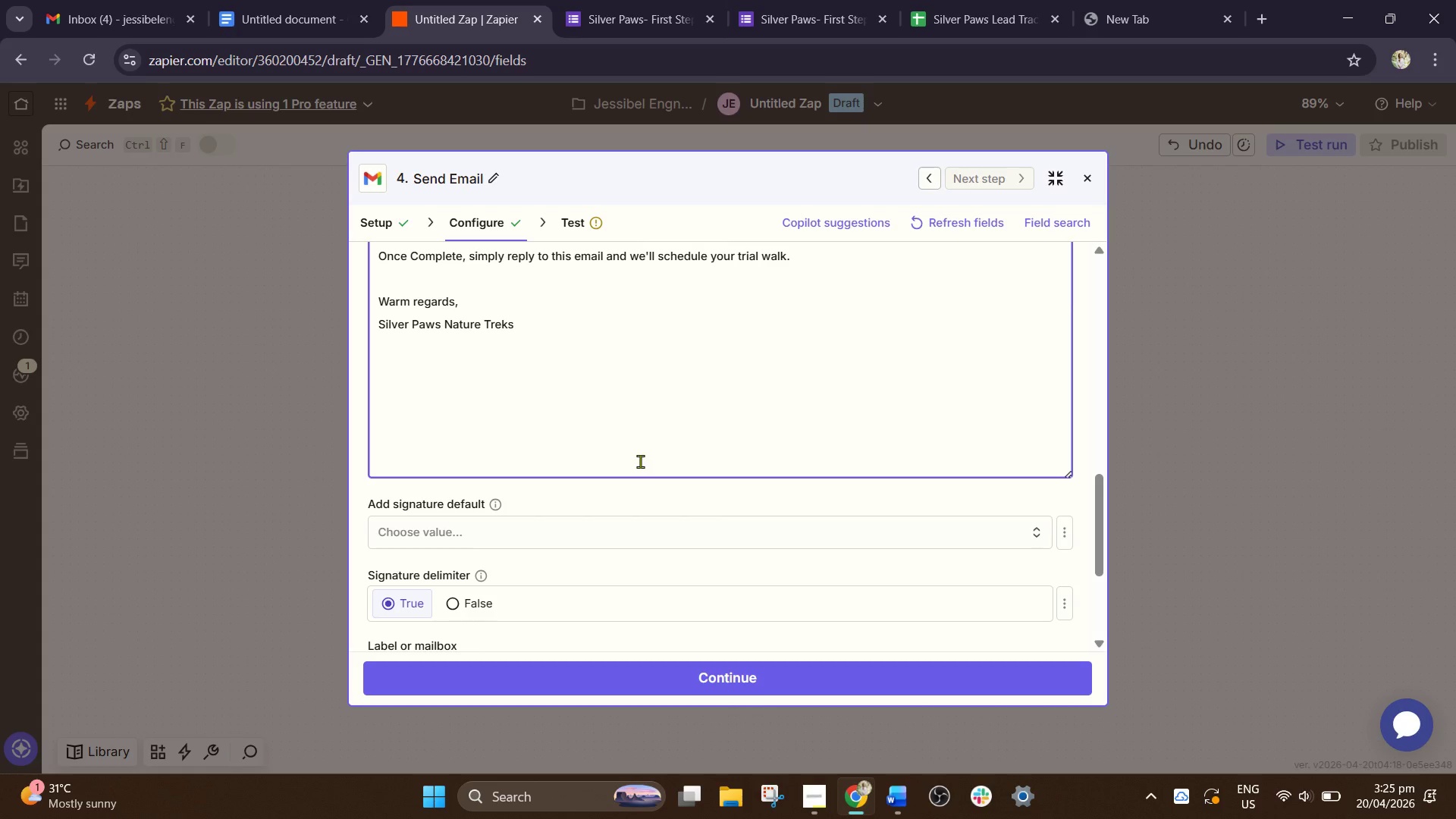 
key(Enter)
 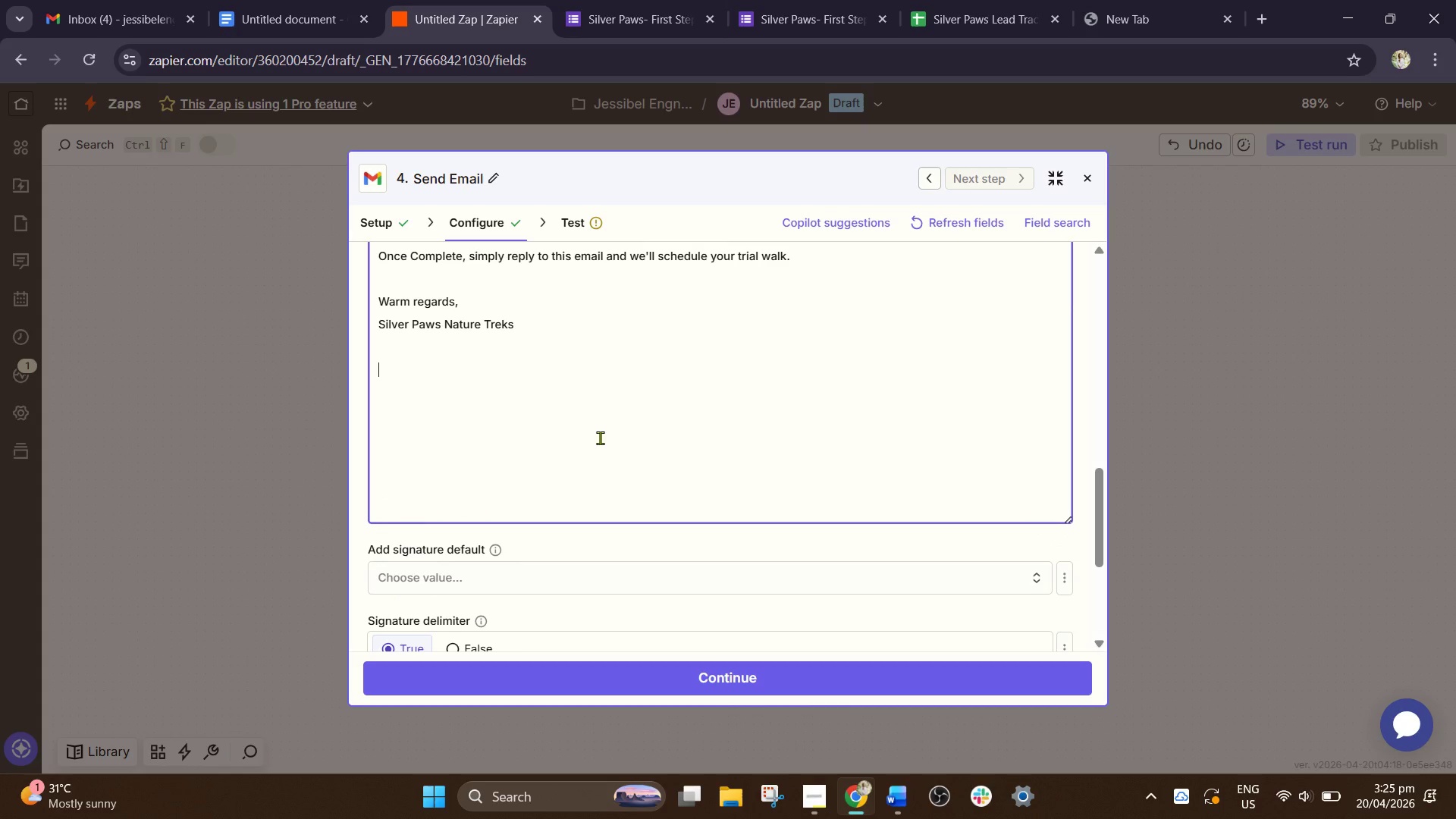 
key(Enter)
 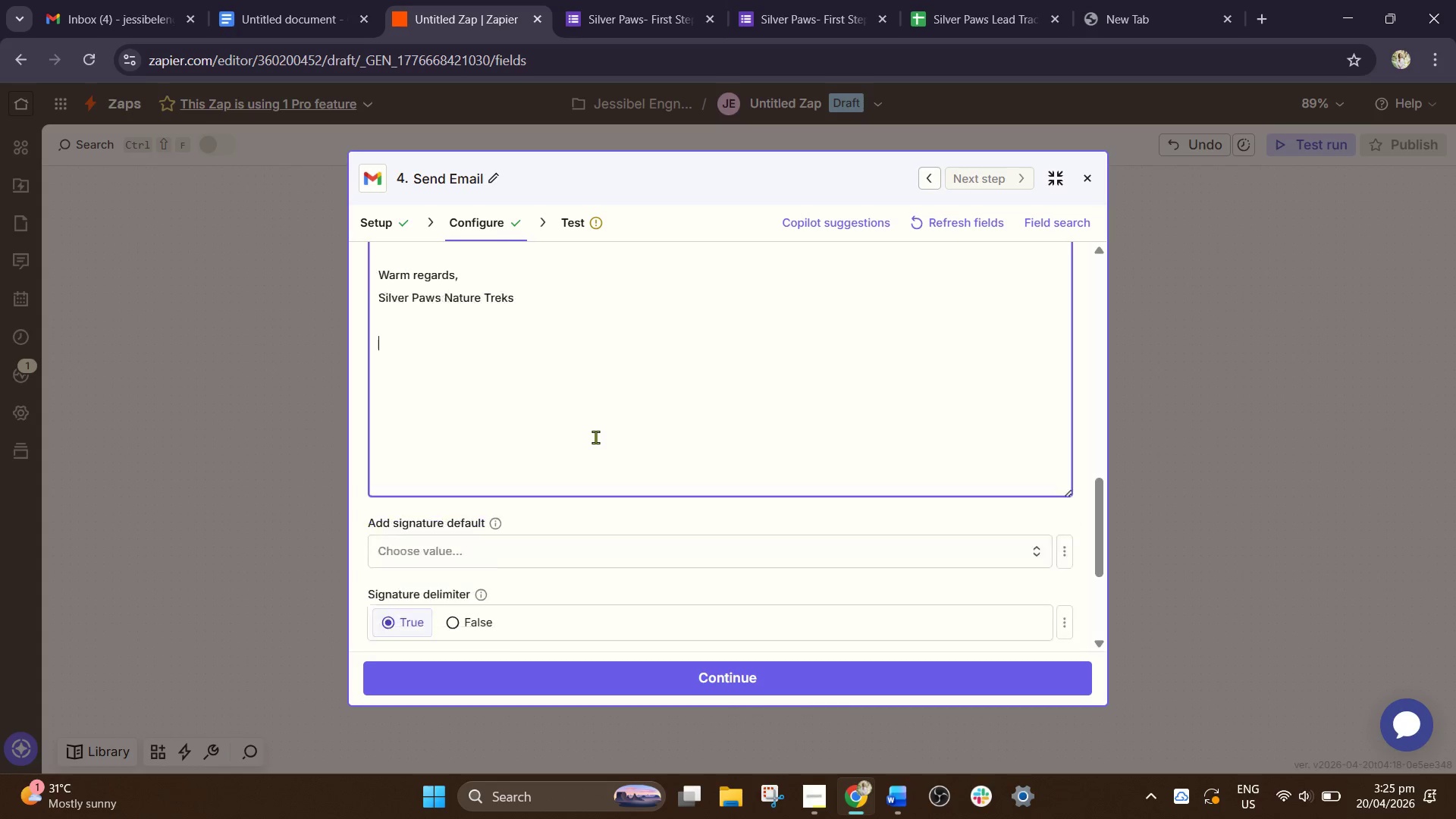 
scroll: coordinate [595, 437], scroll_direction: down, amount: 2.0
 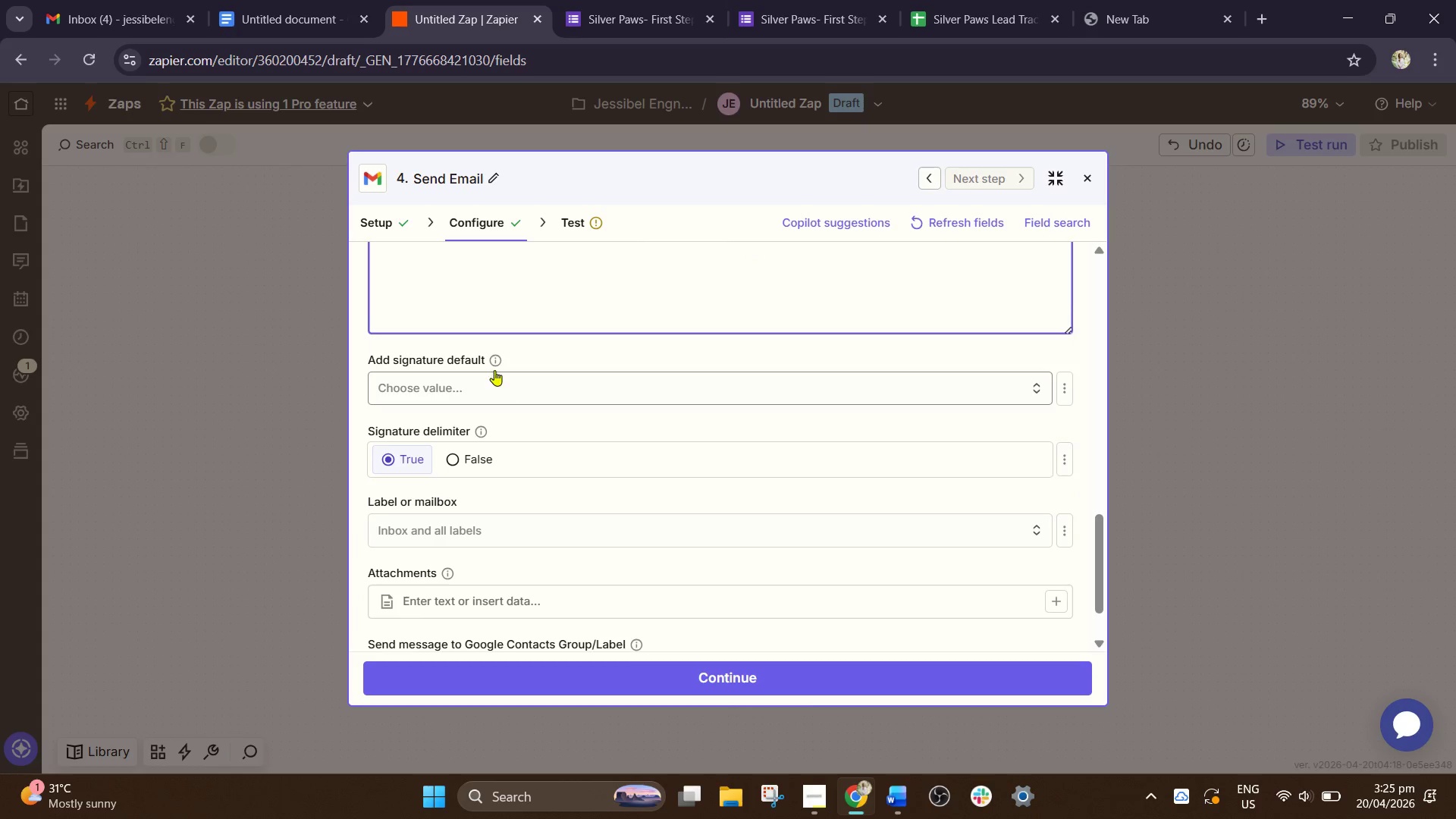 
scroll: coordinate [482, 363], scroll_direction: up, amount: 3.0
 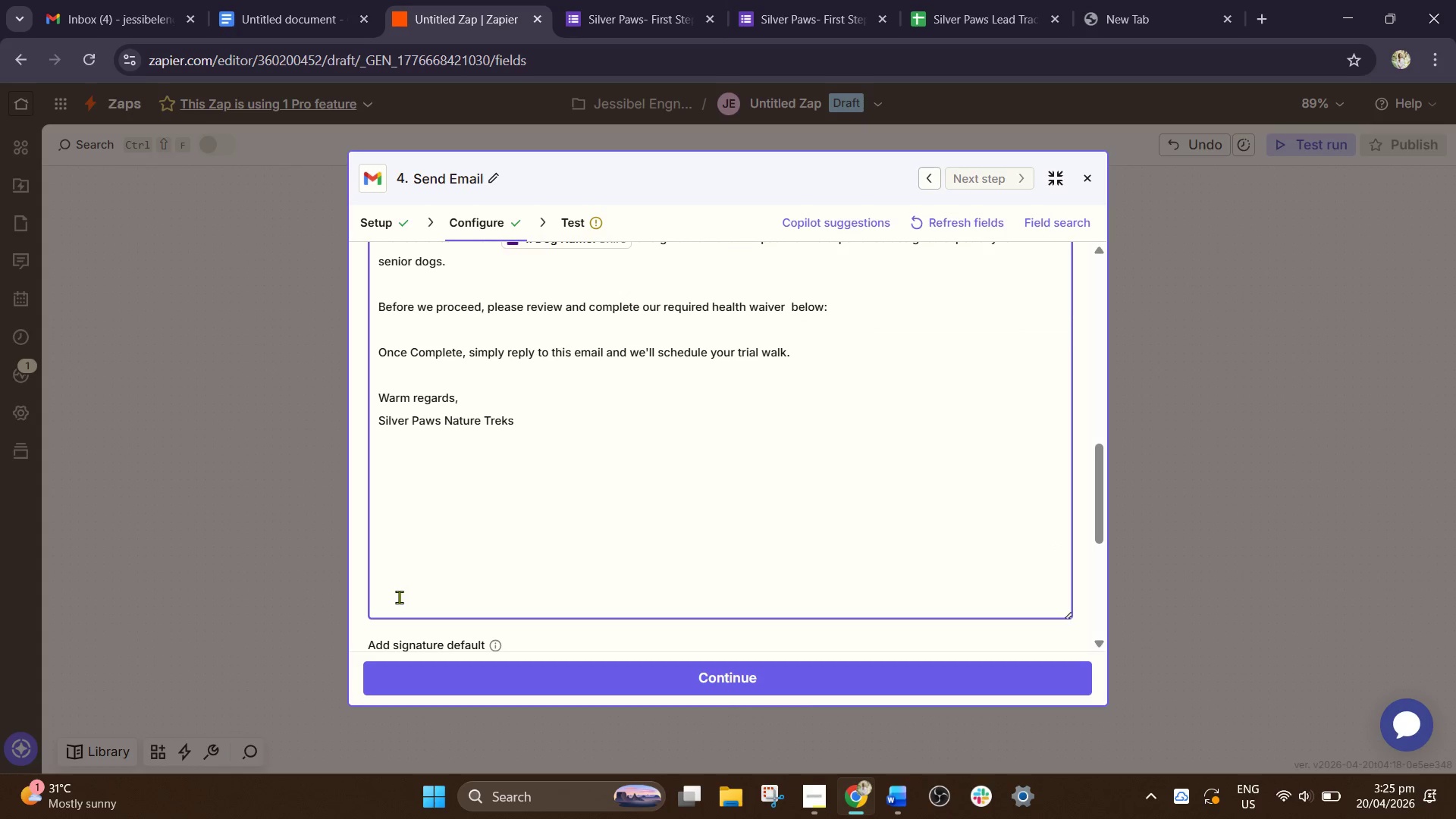 
left_click_drag(start_coordinate=[399, 597], to_coordinate=[373, 445])
 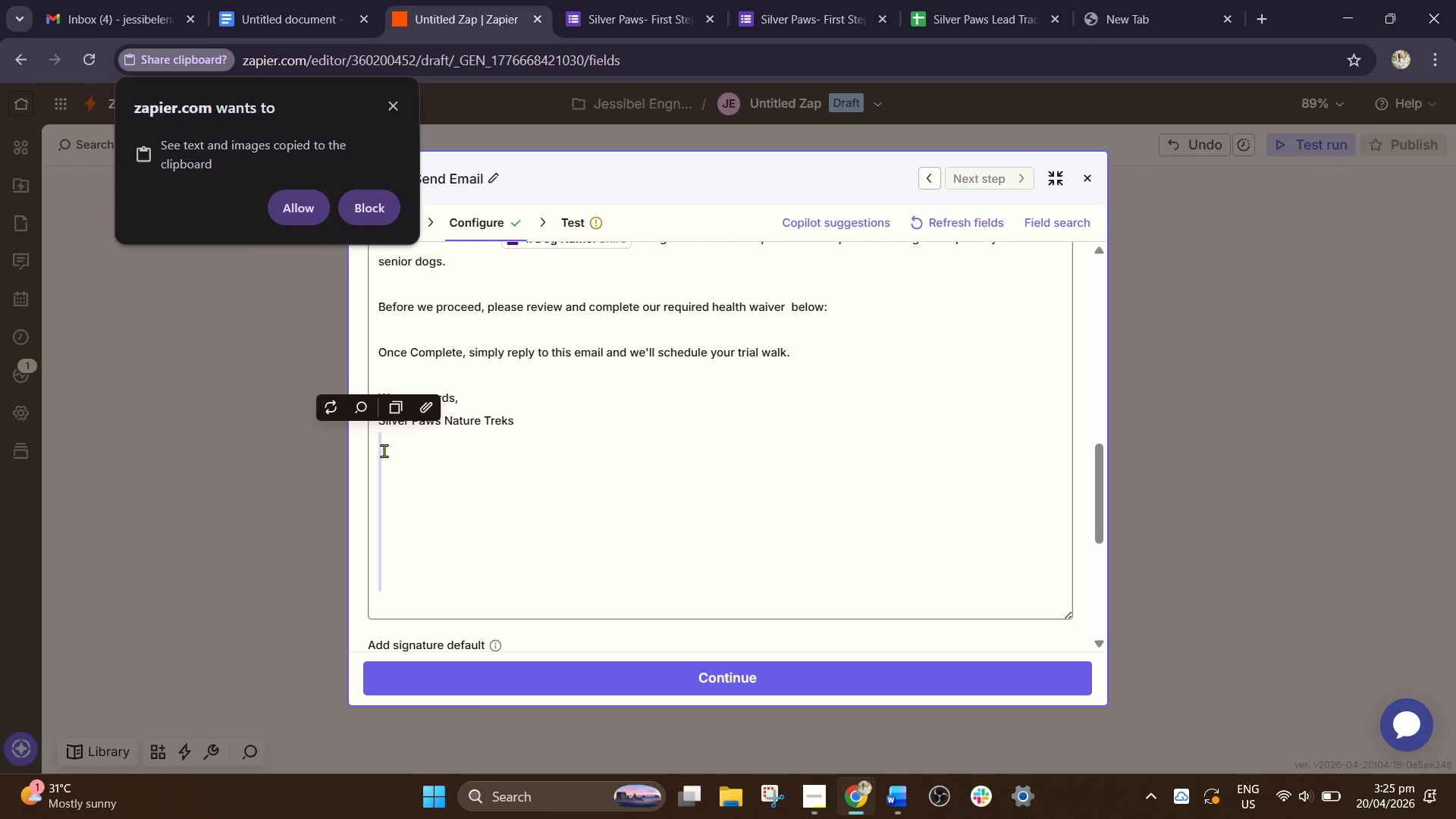 
key(Backspace)
 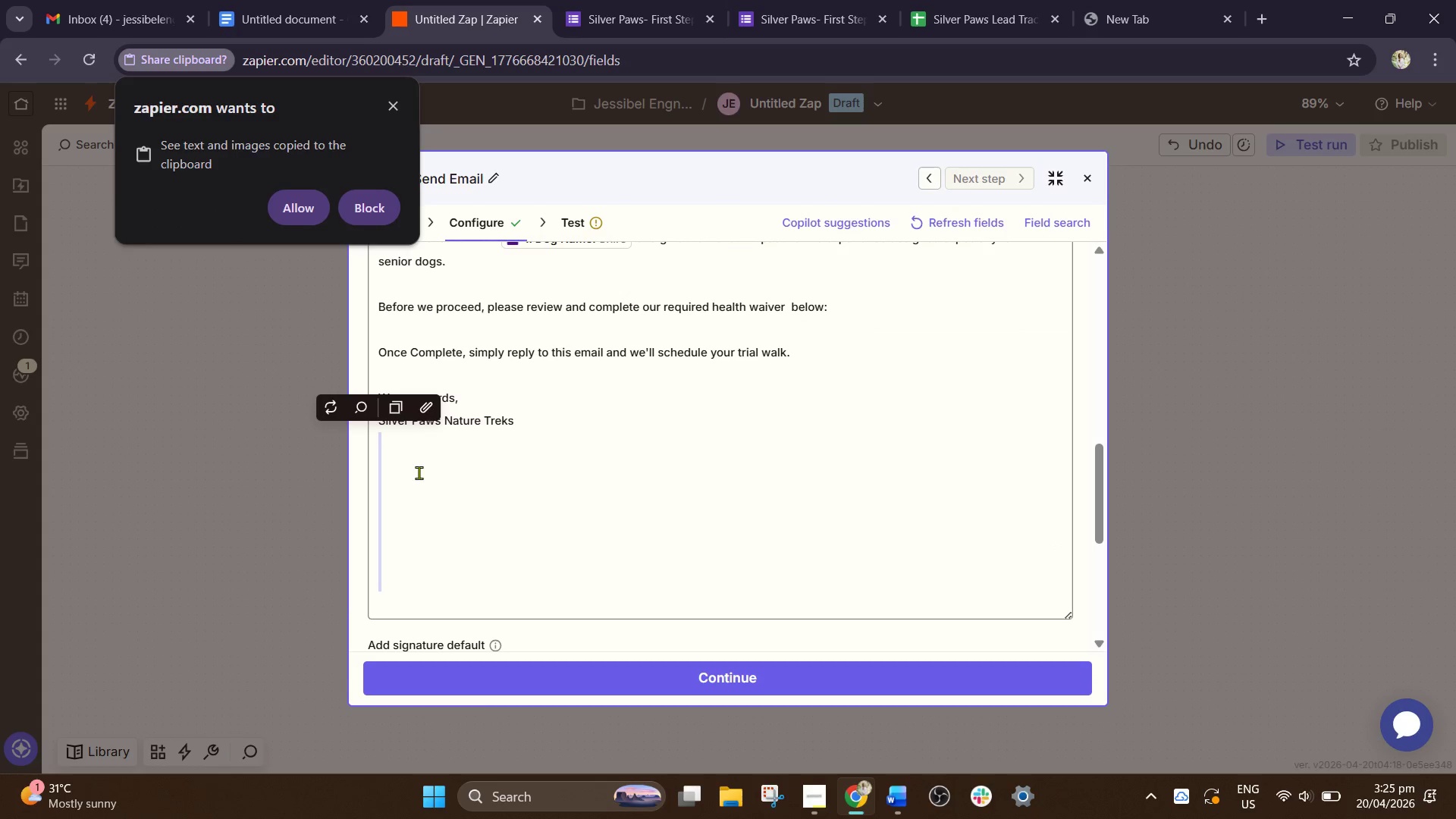 
hold_key(key=Backspace, duration=0.31)
 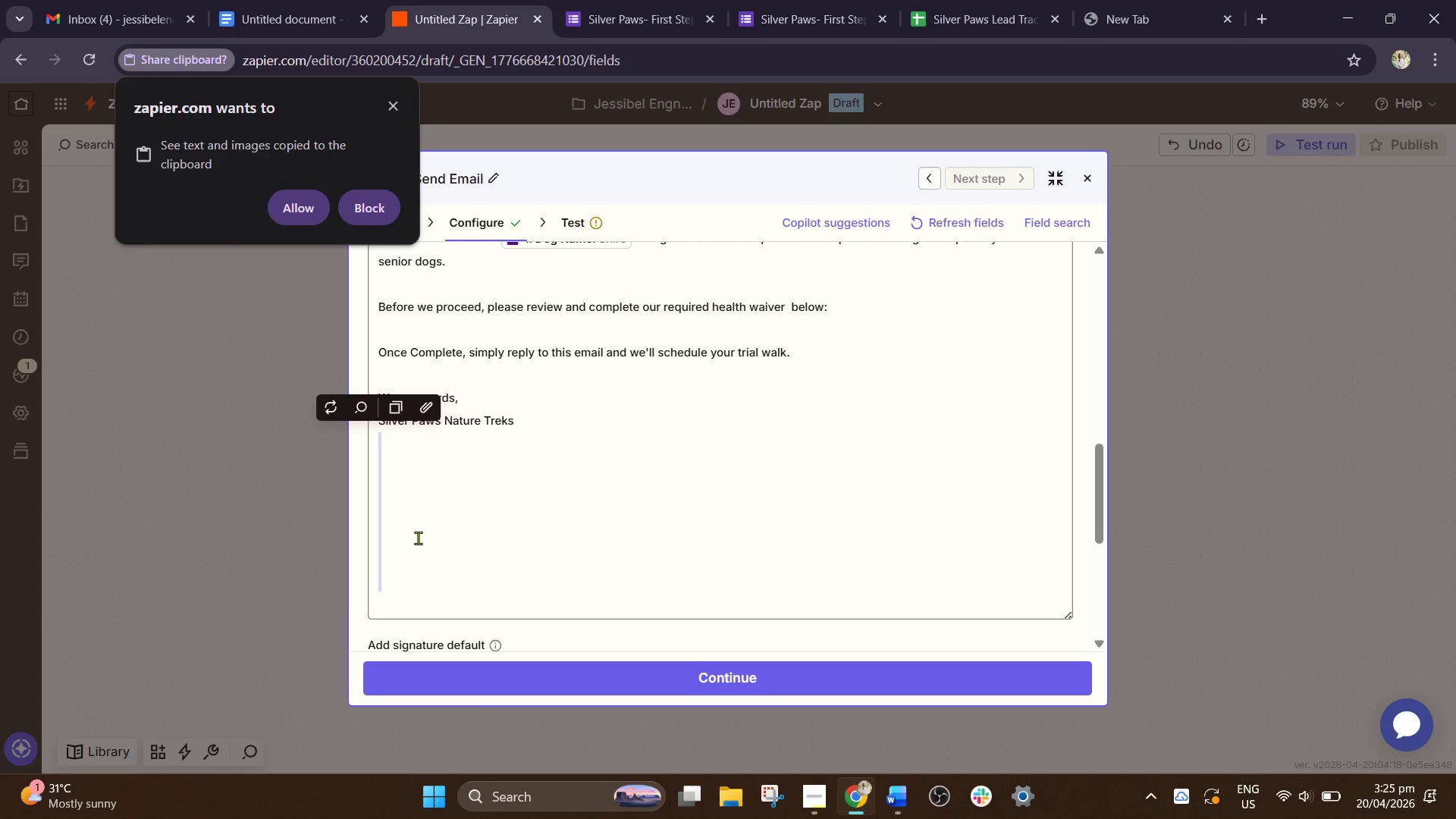 
key(Backspace)
 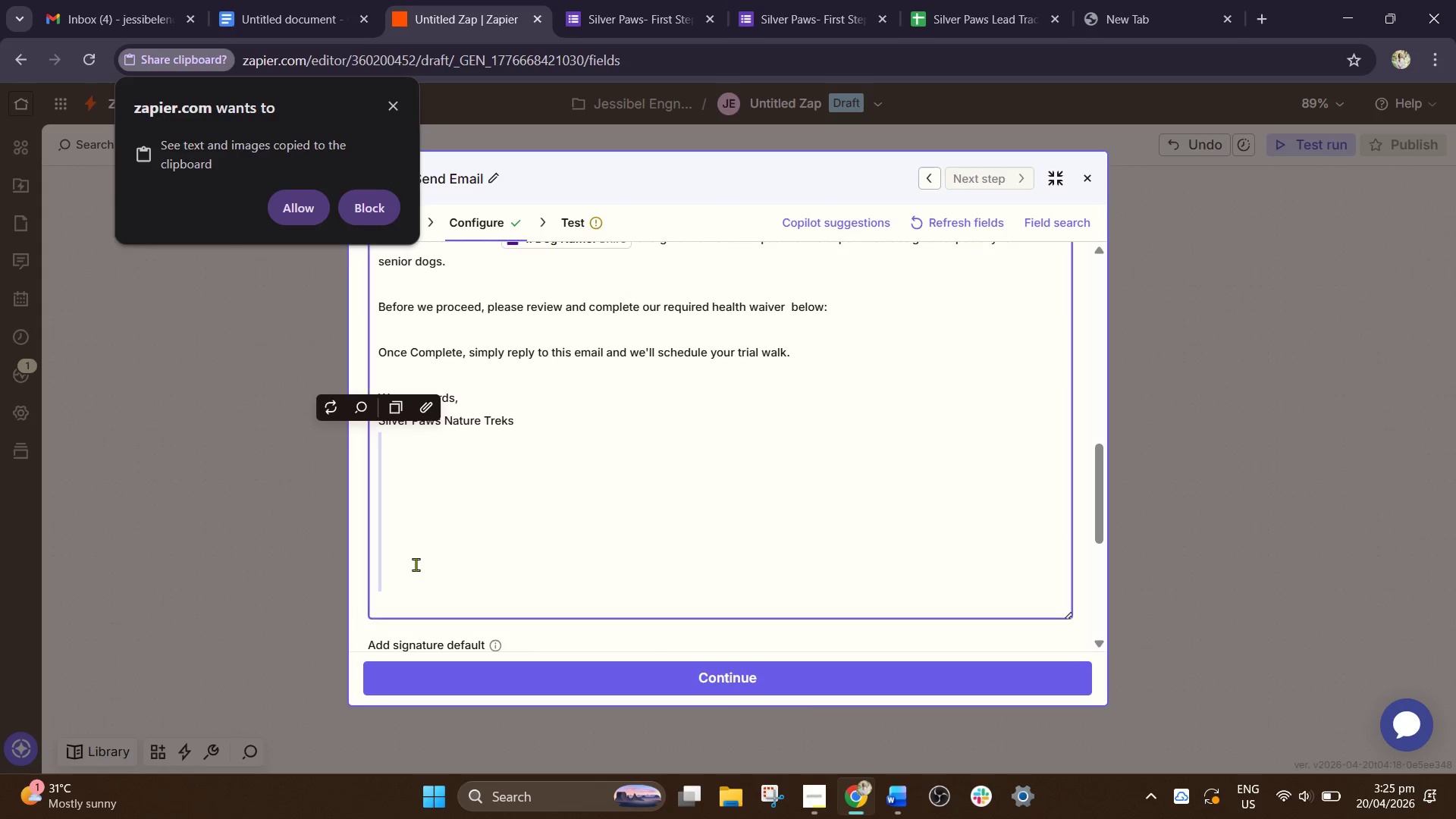 
left_click([416, 564])
 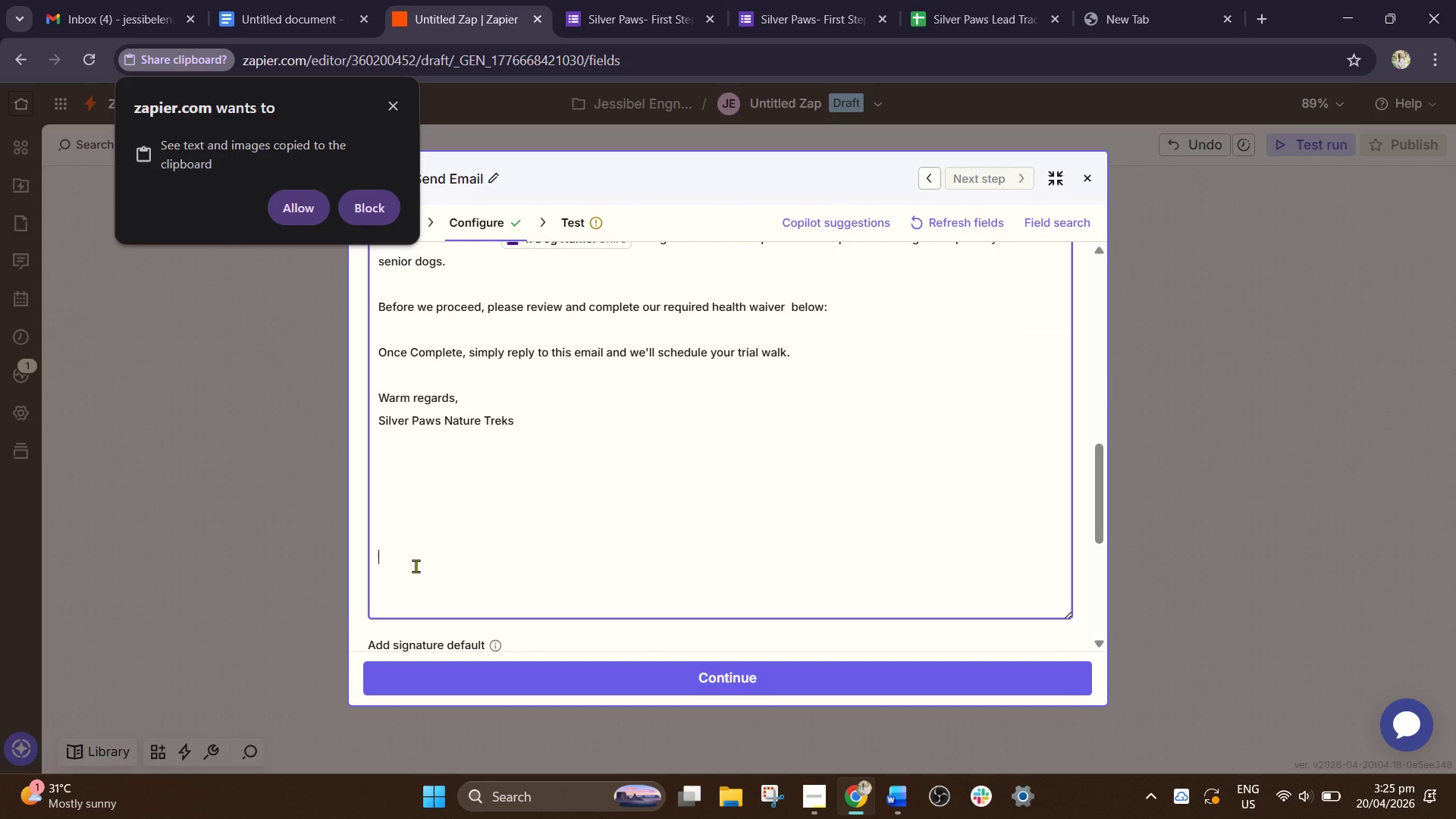 
key(Backspace)
 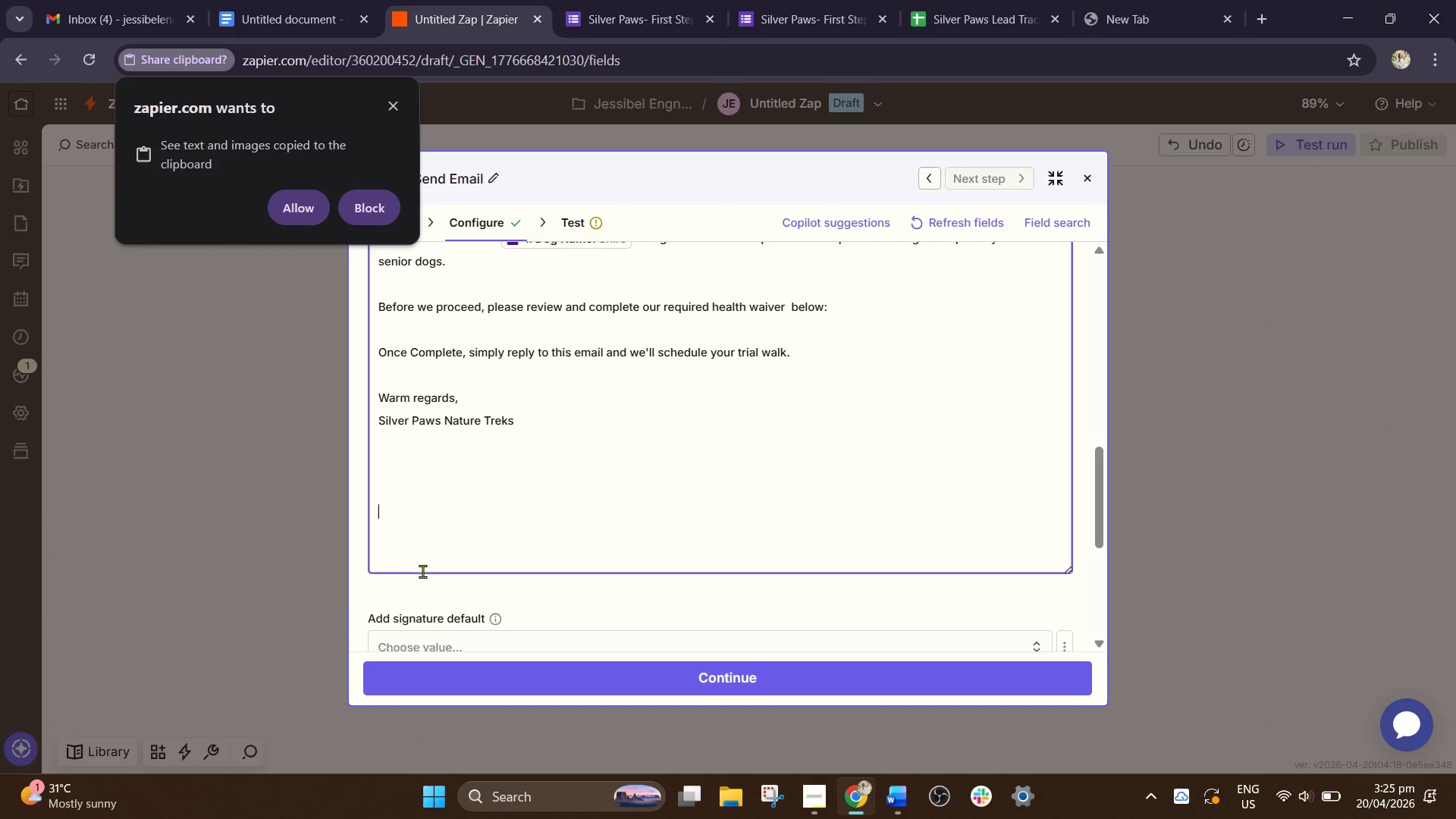 
key(Backspace)
 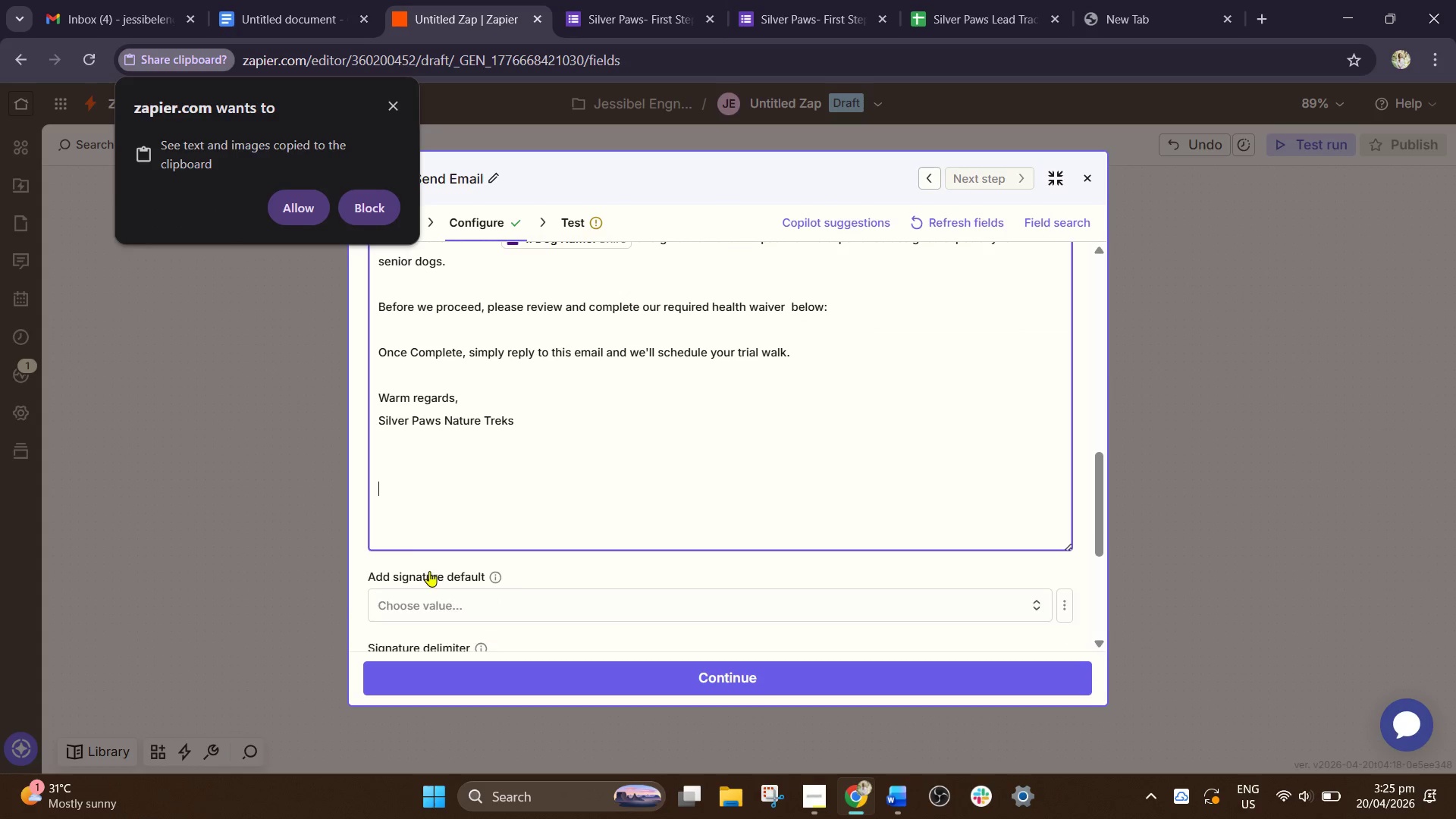 
key(Backspace)
 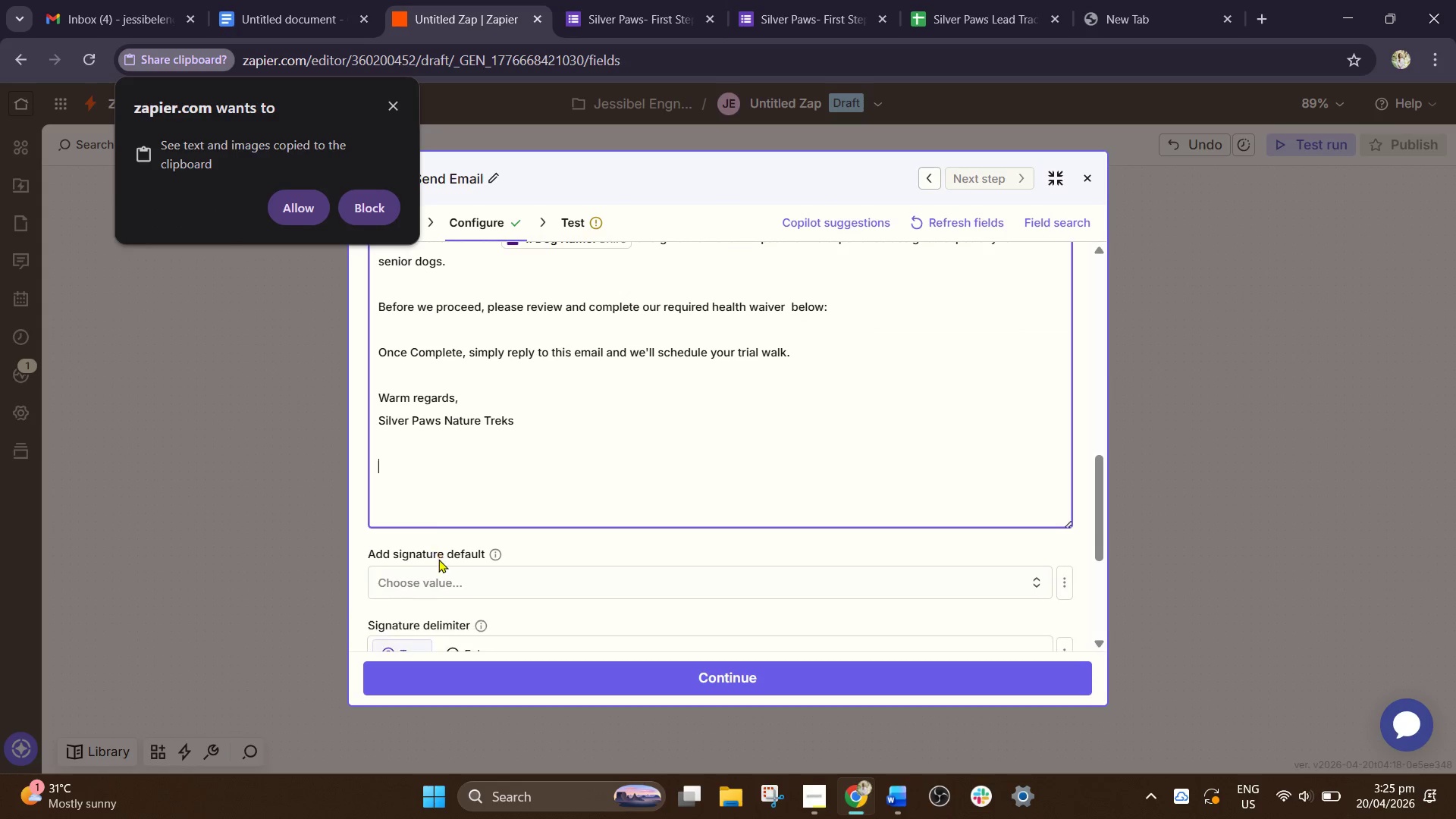 
key(Backspace)
 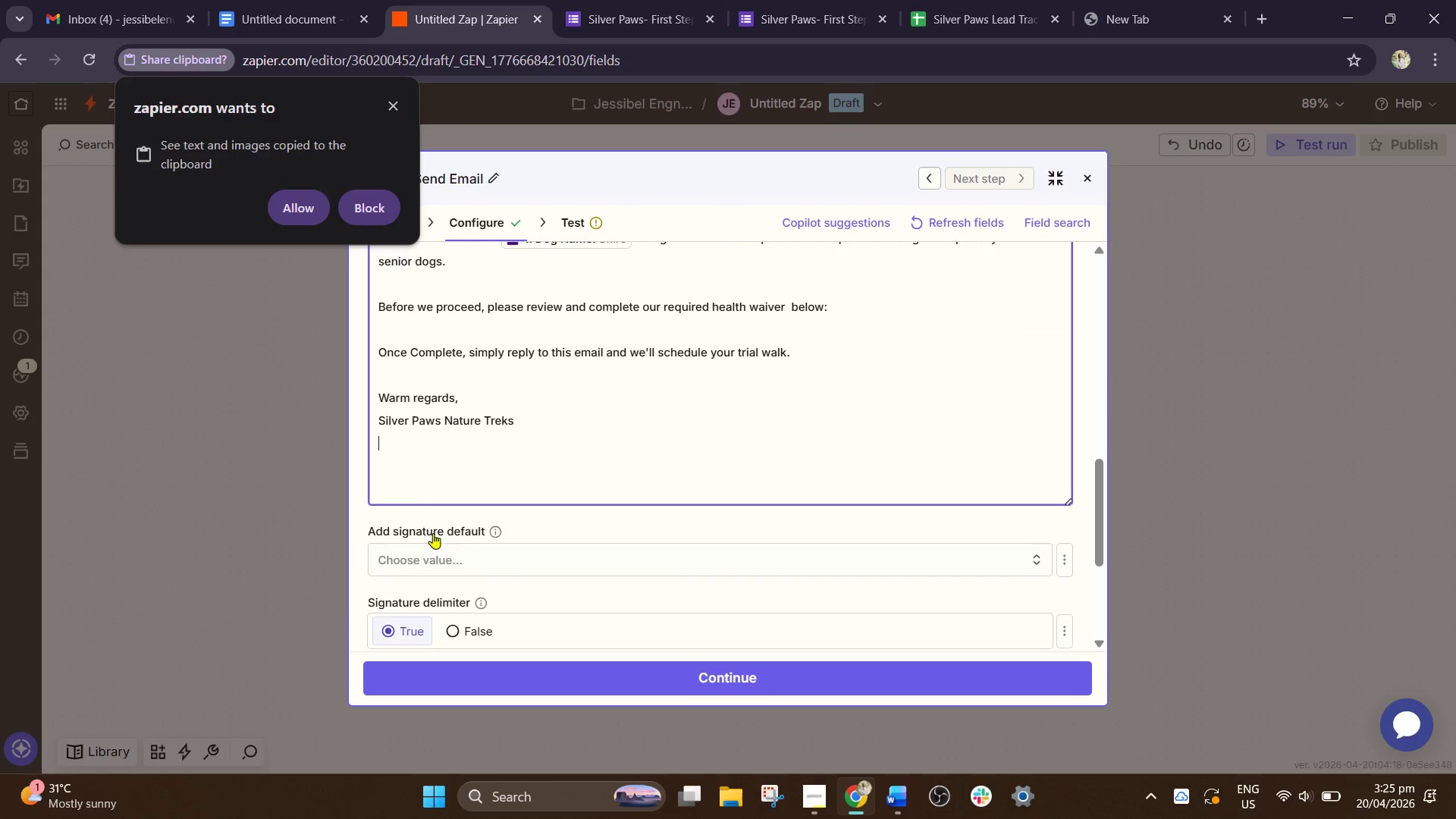 
key(Backspace)
 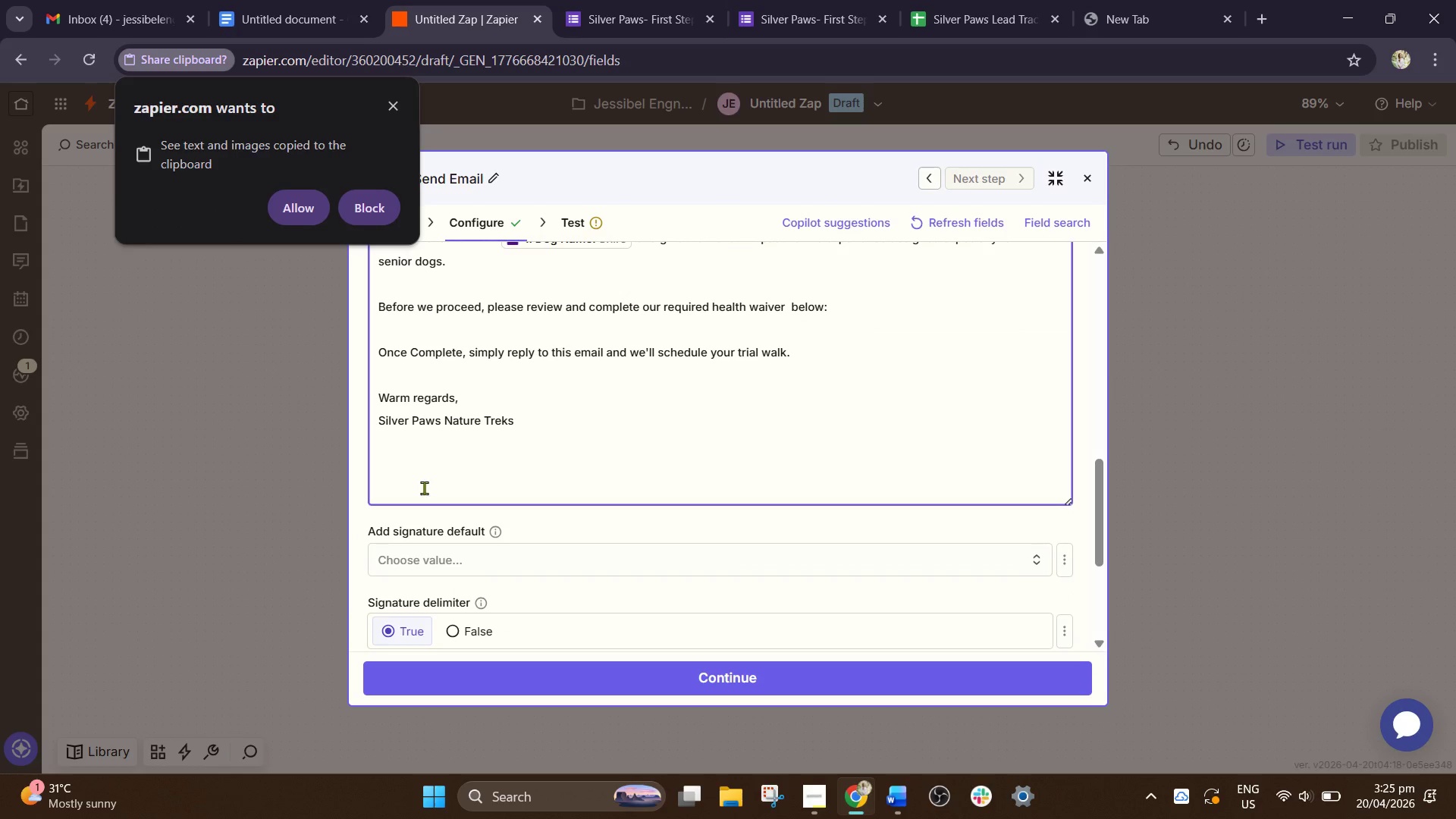 
left_click([436, 472])
 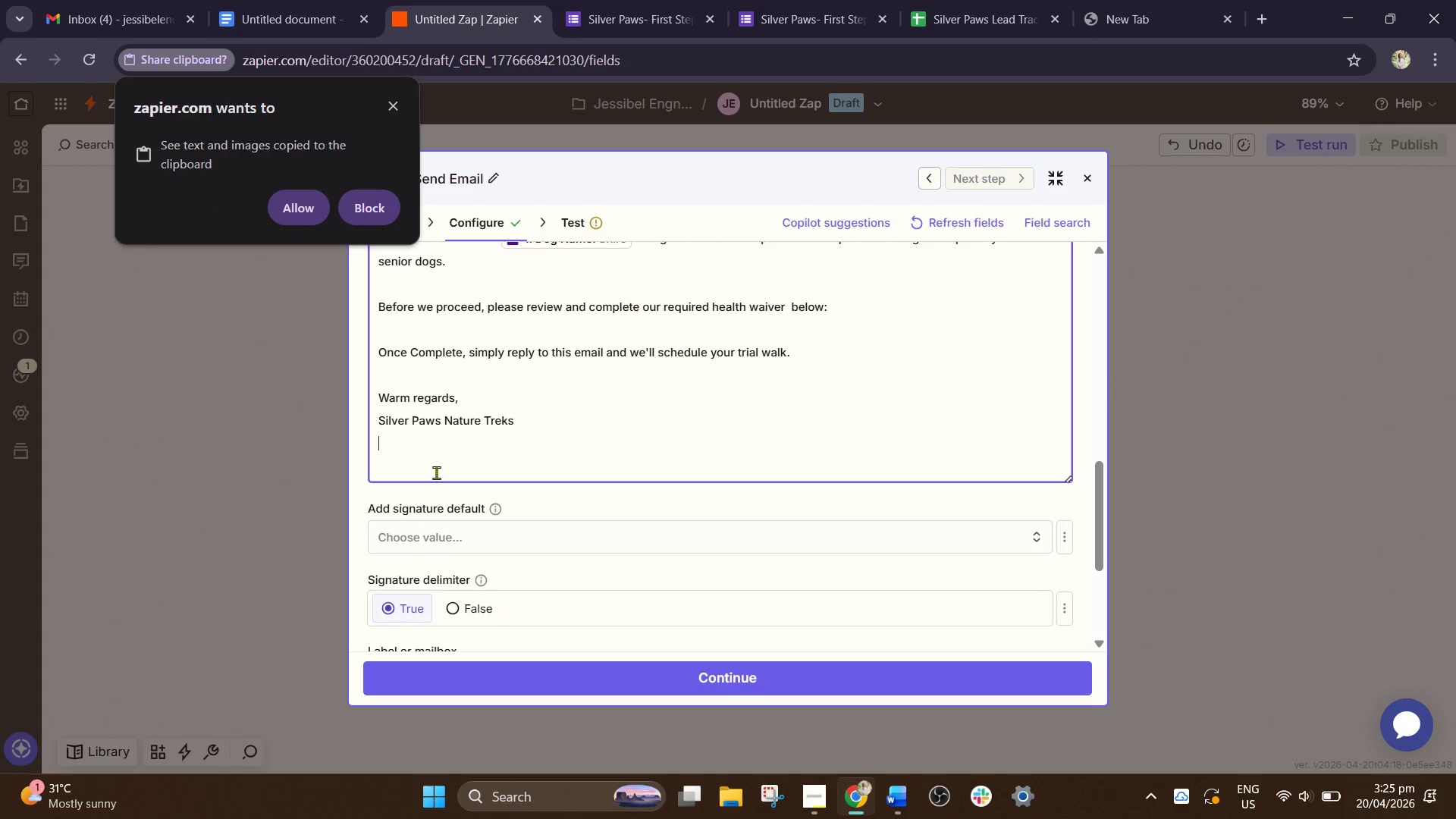 
key(Backspace)
 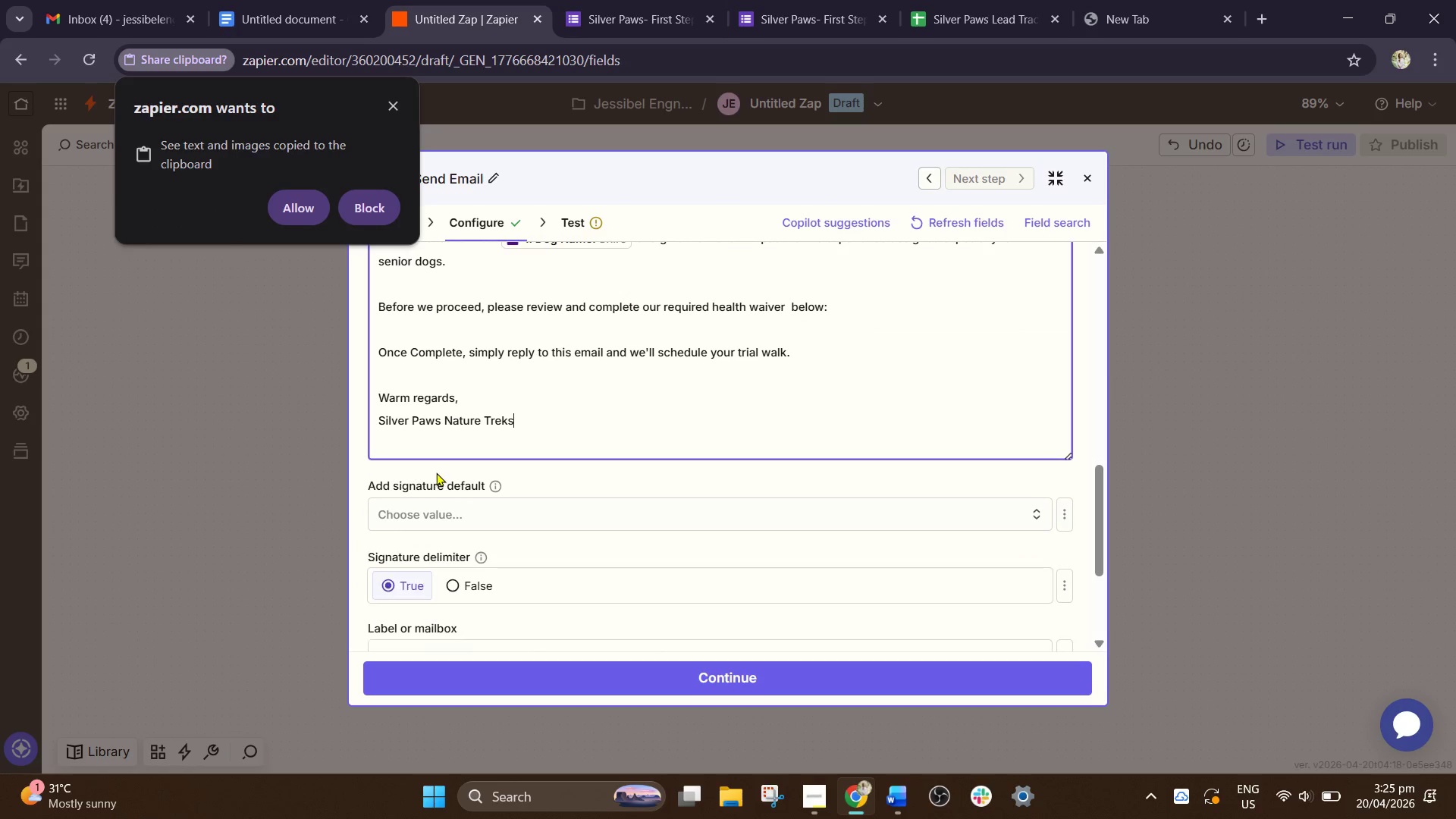 
key(Backspace)
 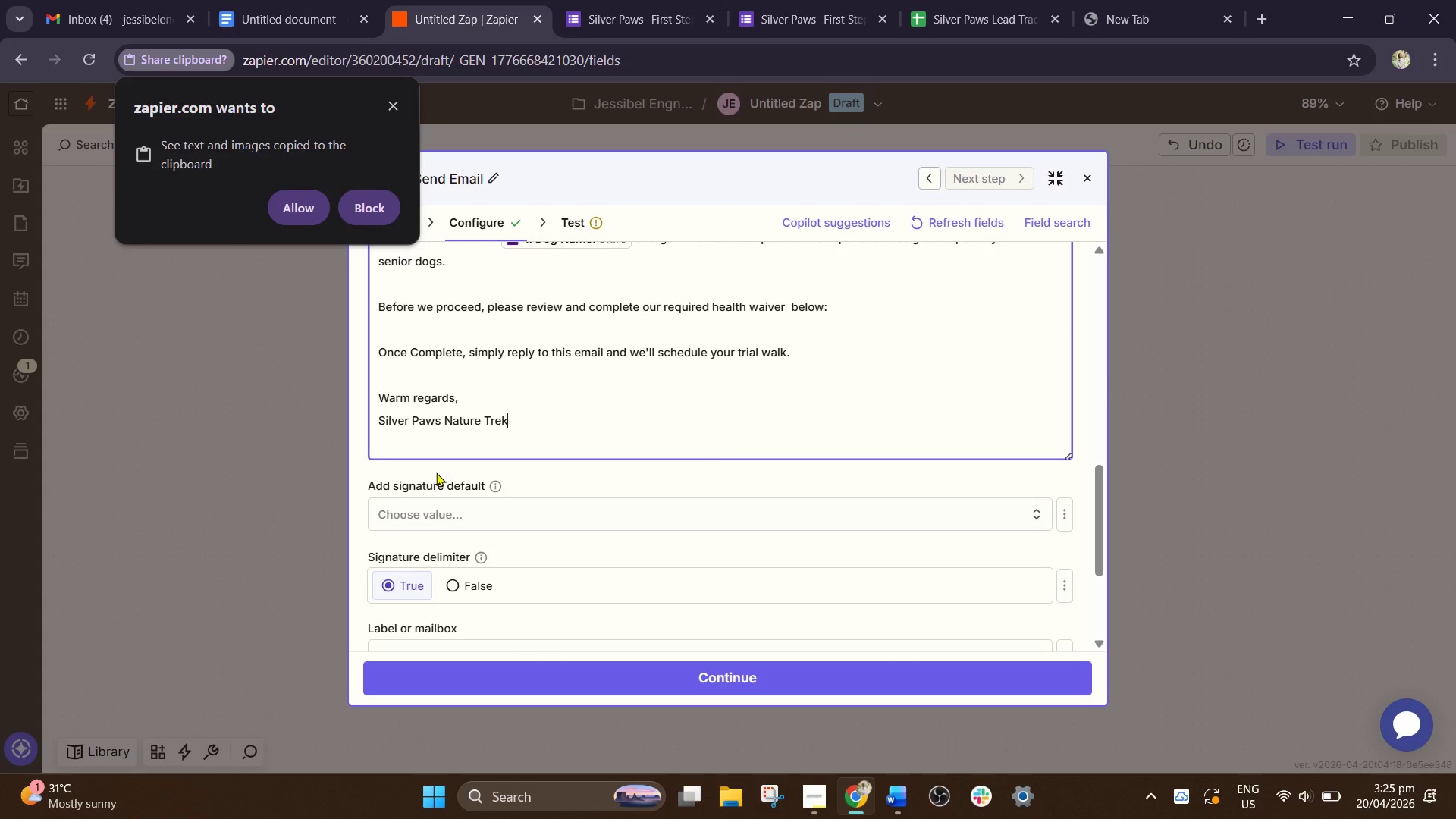 
key(Backspace)
 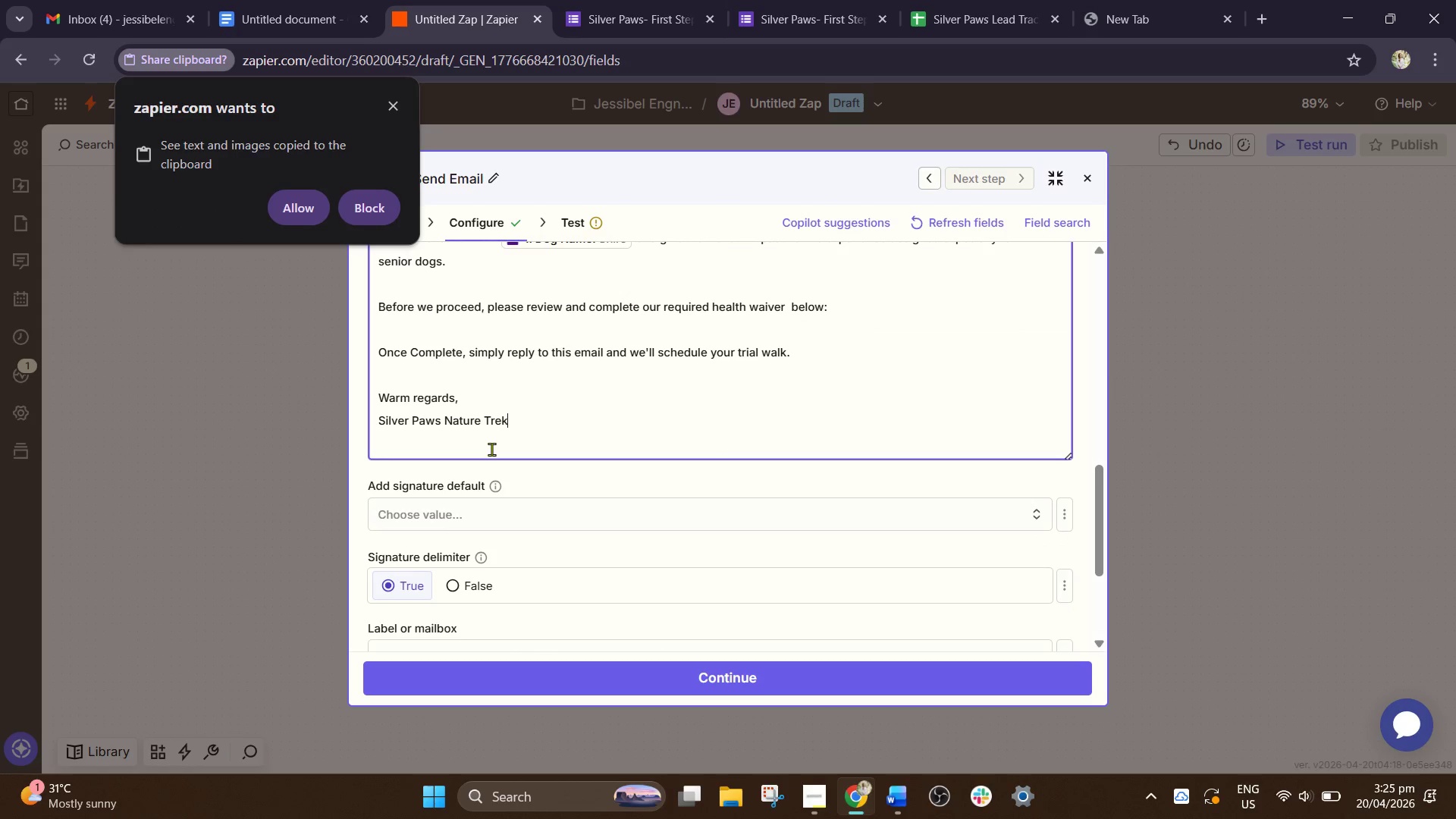 
key(S)
 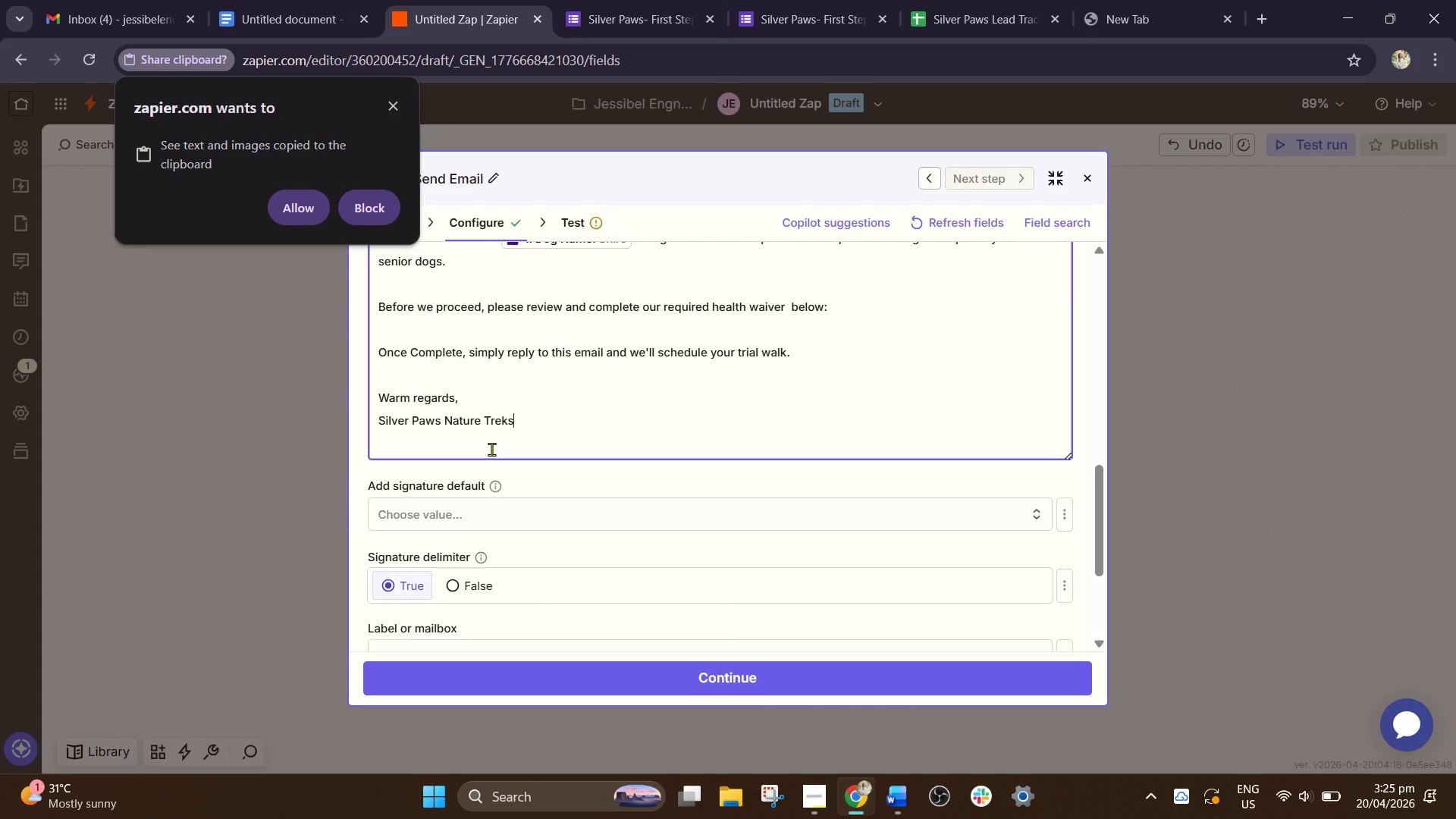 
hold_key(key=ShiftLeft, duration=0.89)
 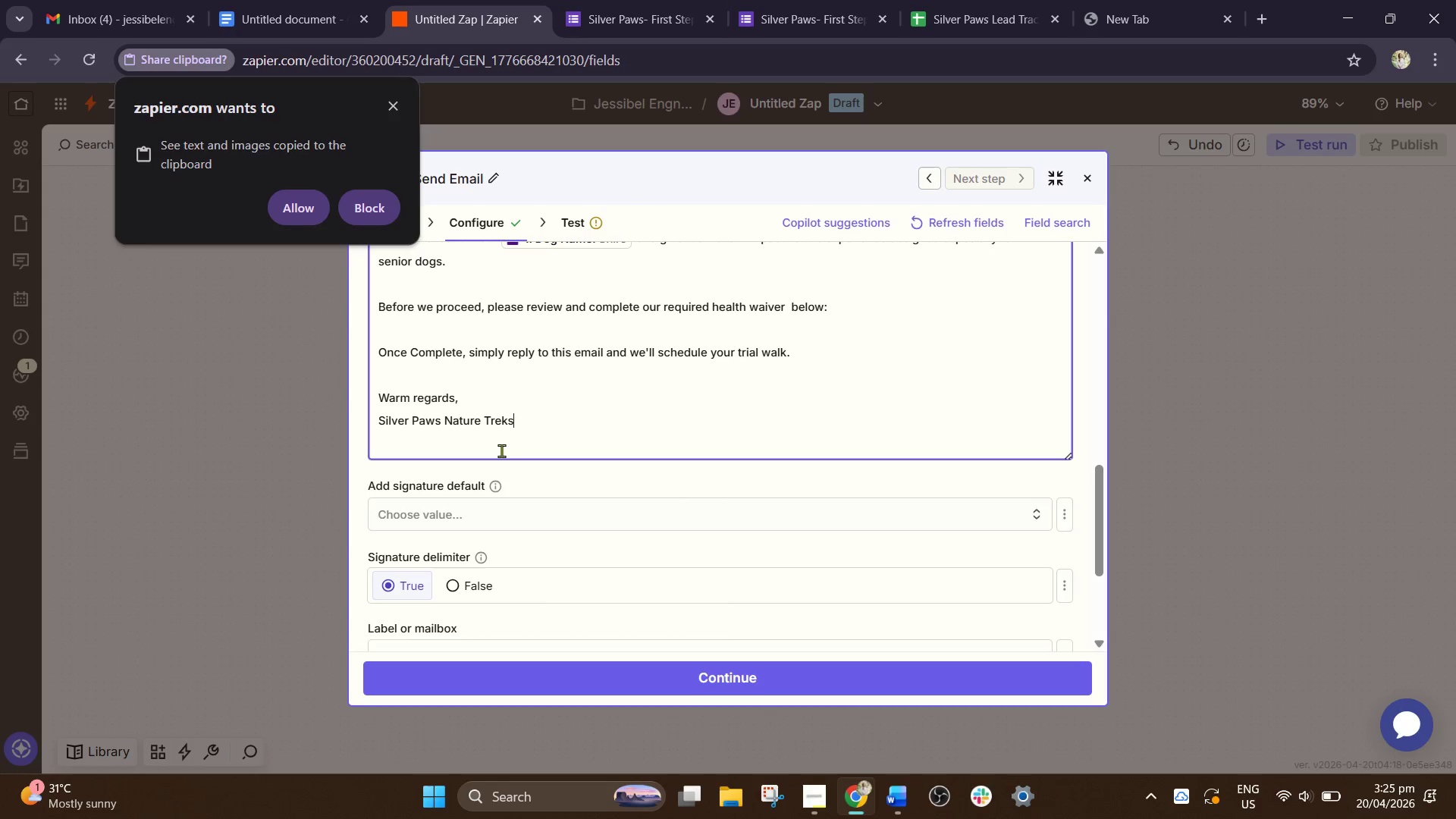 
left_click([501, 450])
 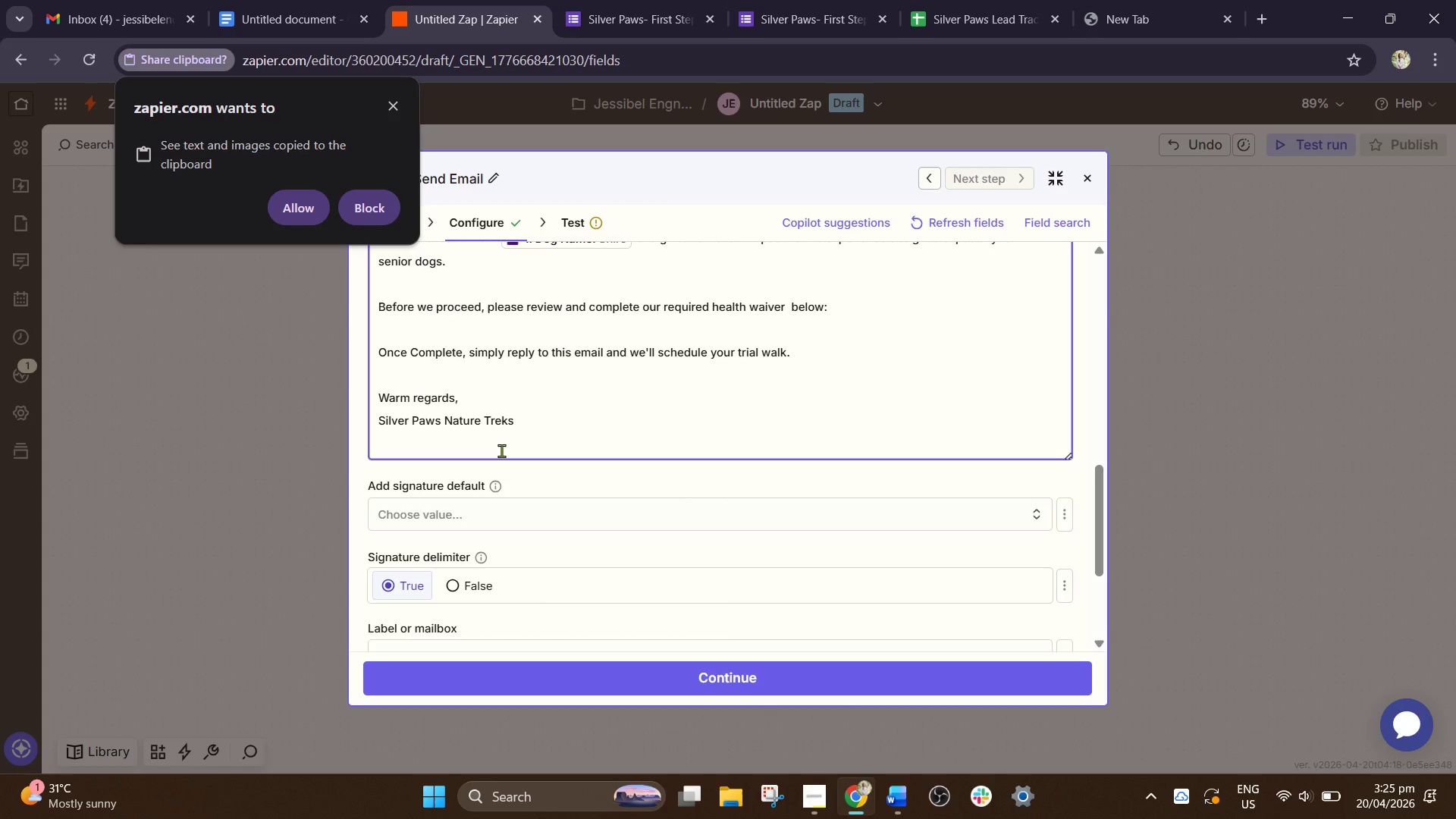 
key(Backspace)
 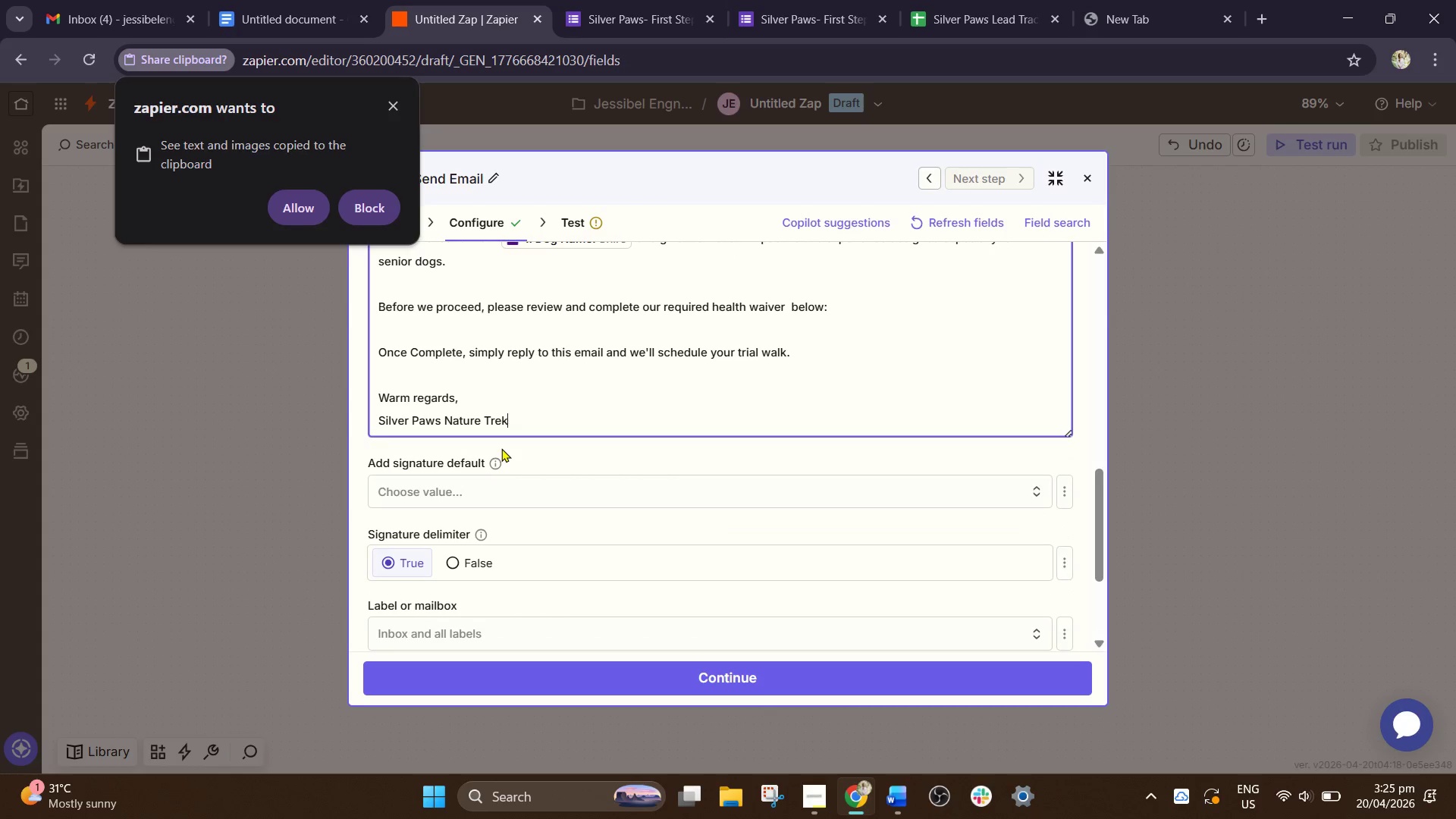 
key(Backspace)
 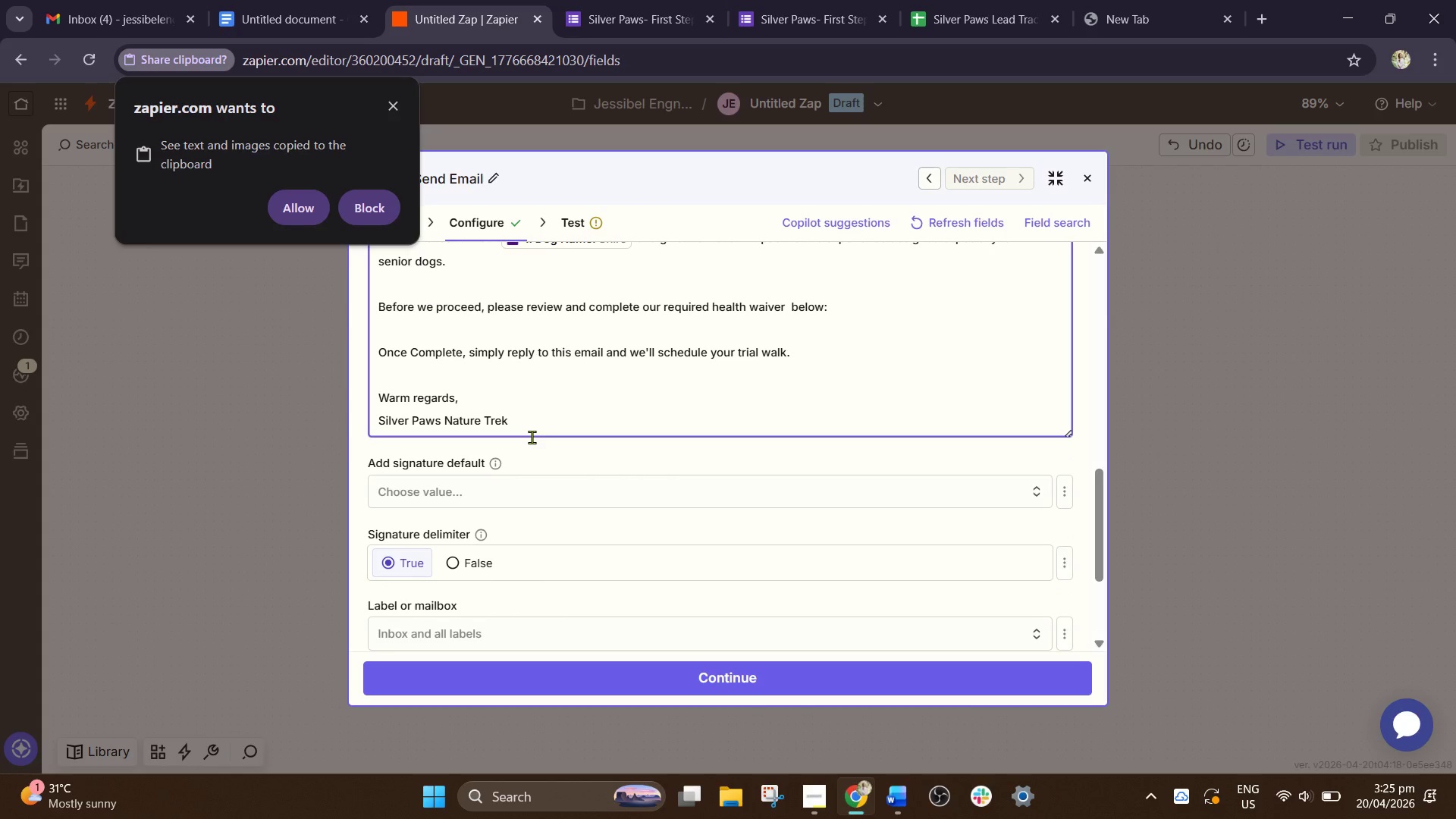 
key(S)
 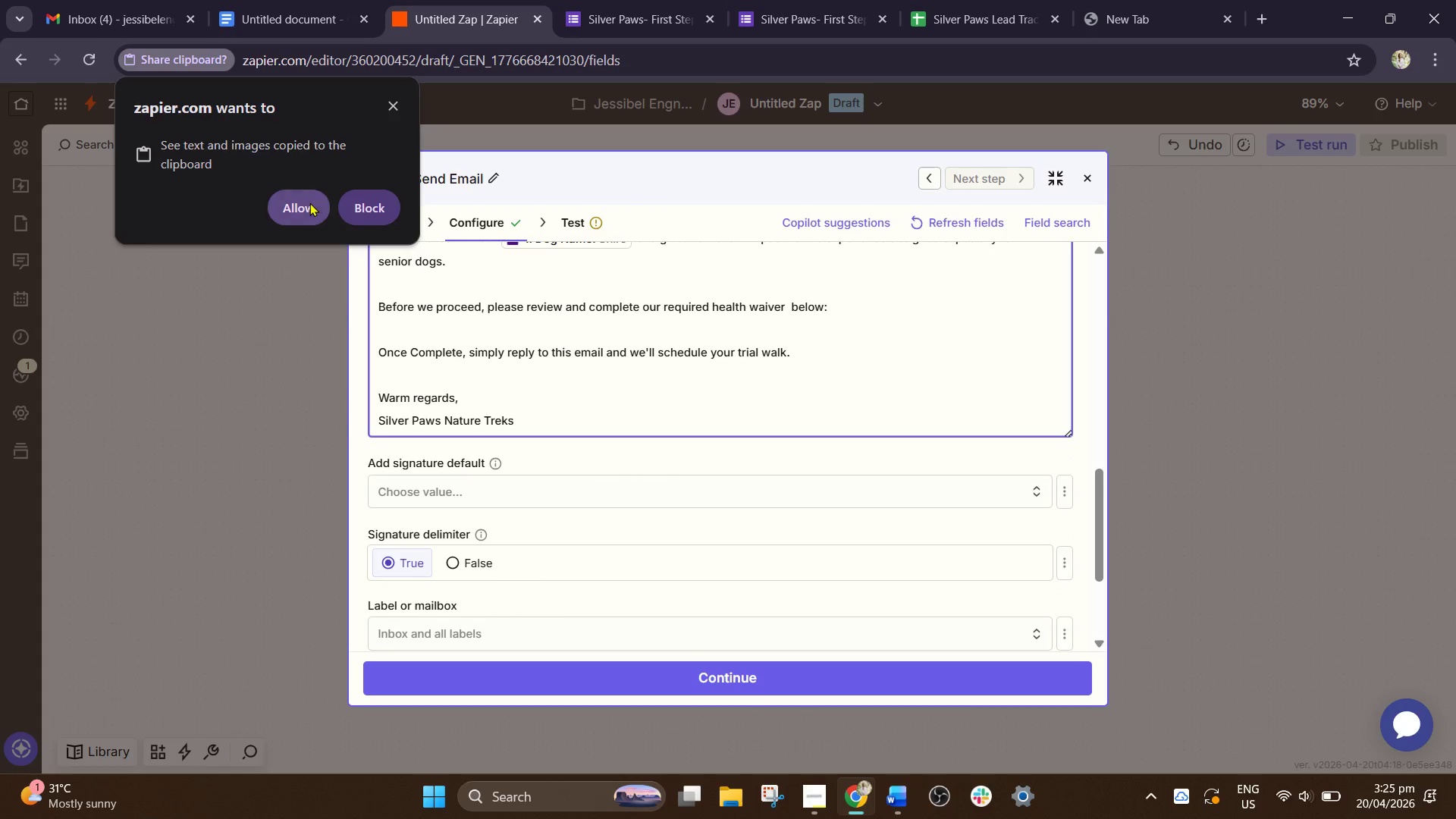 
left_click([305, 203])
 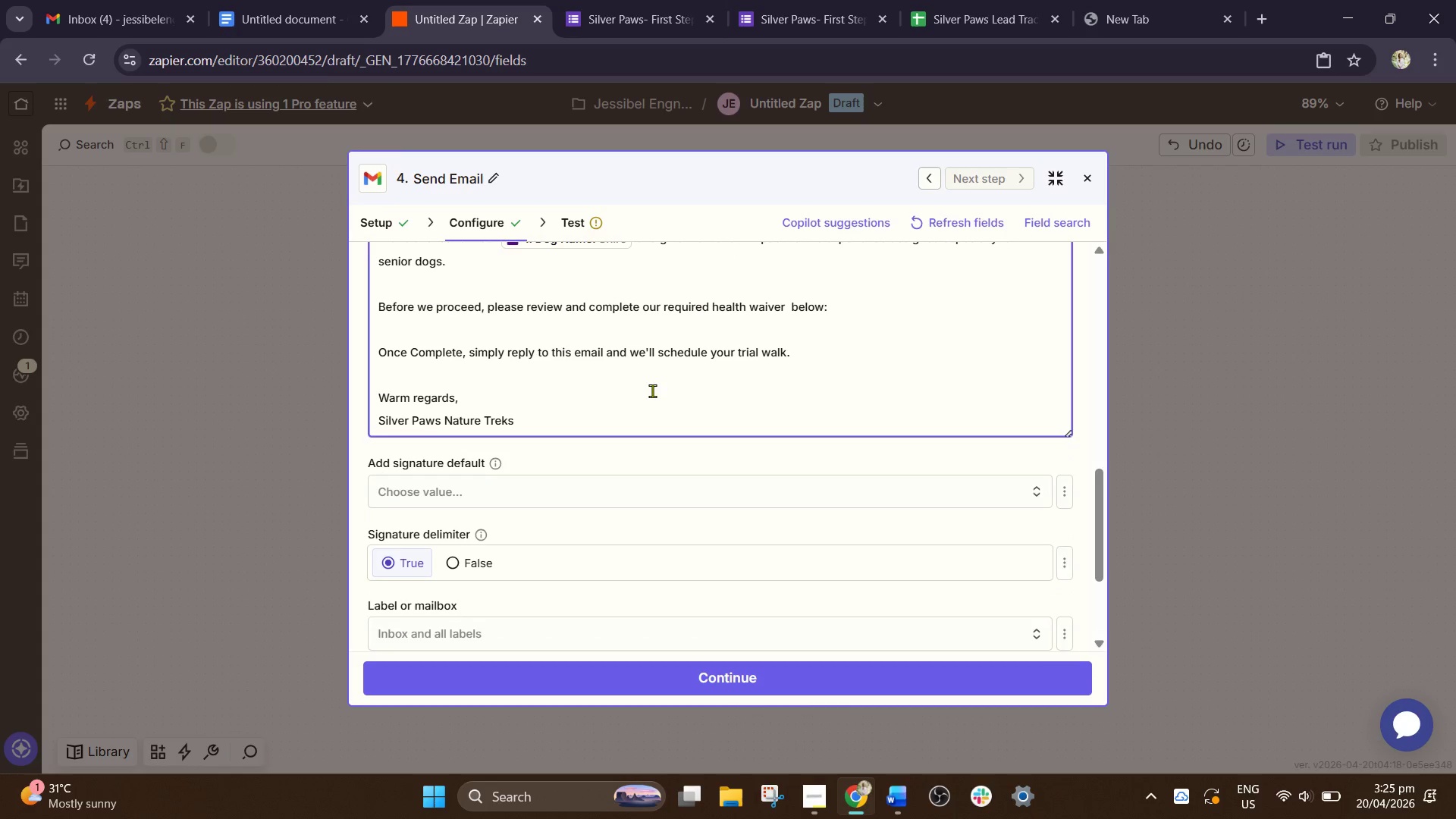 
scroll: coordinate [656, 406], scroll_direction: down, amount: 2.0
 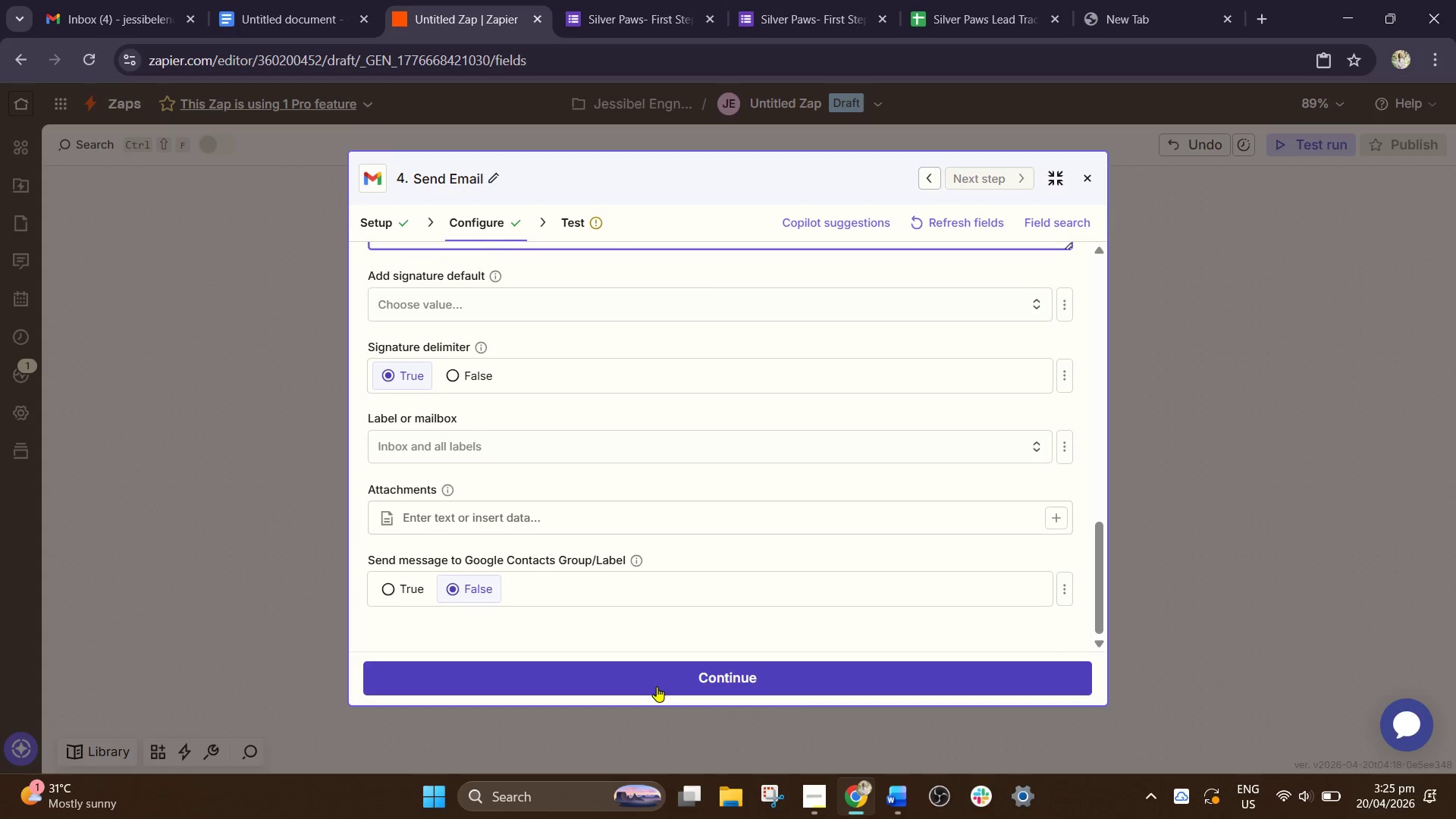 
left_click([657, 686])
 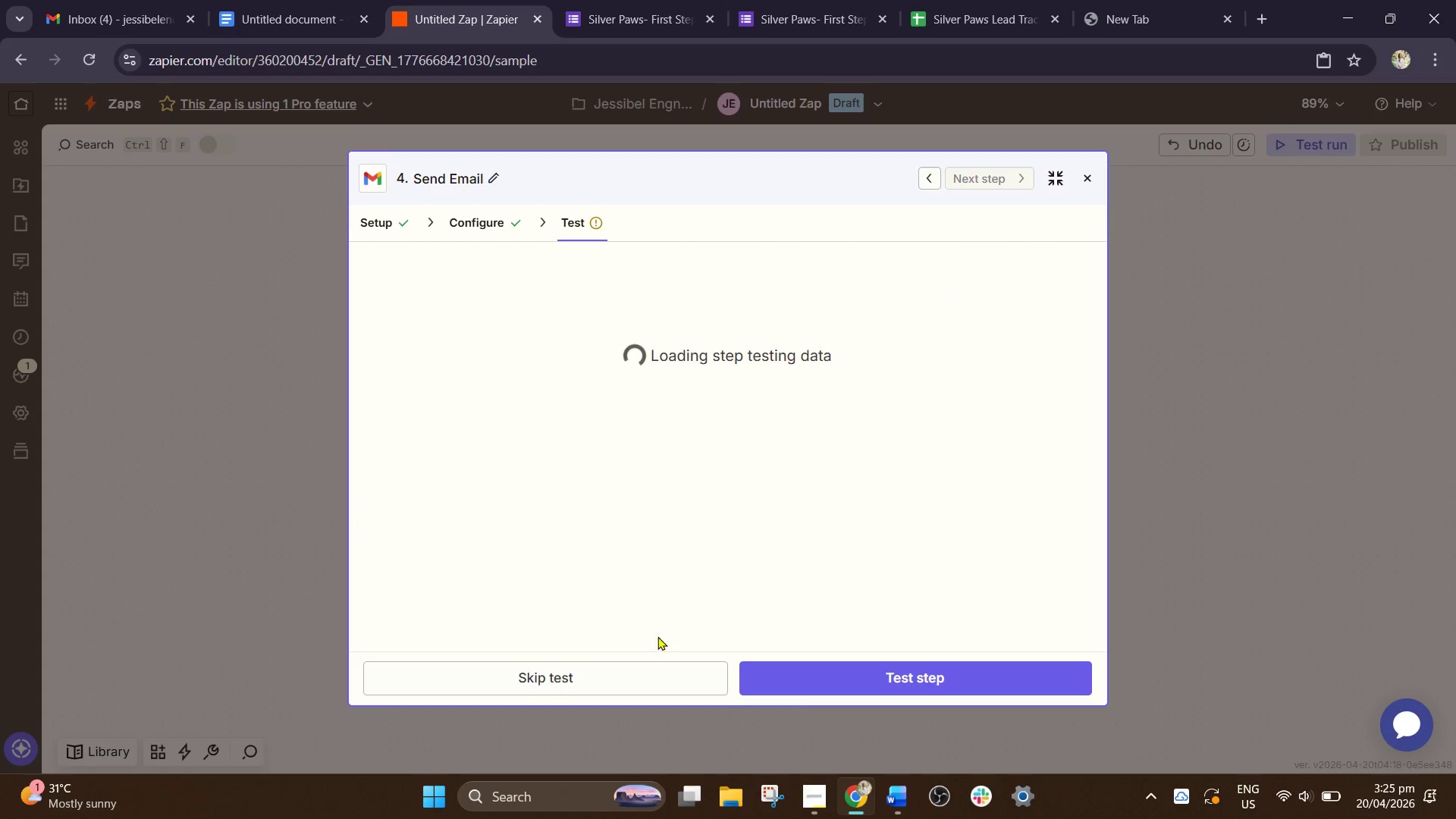 
left_click([626, 672])
 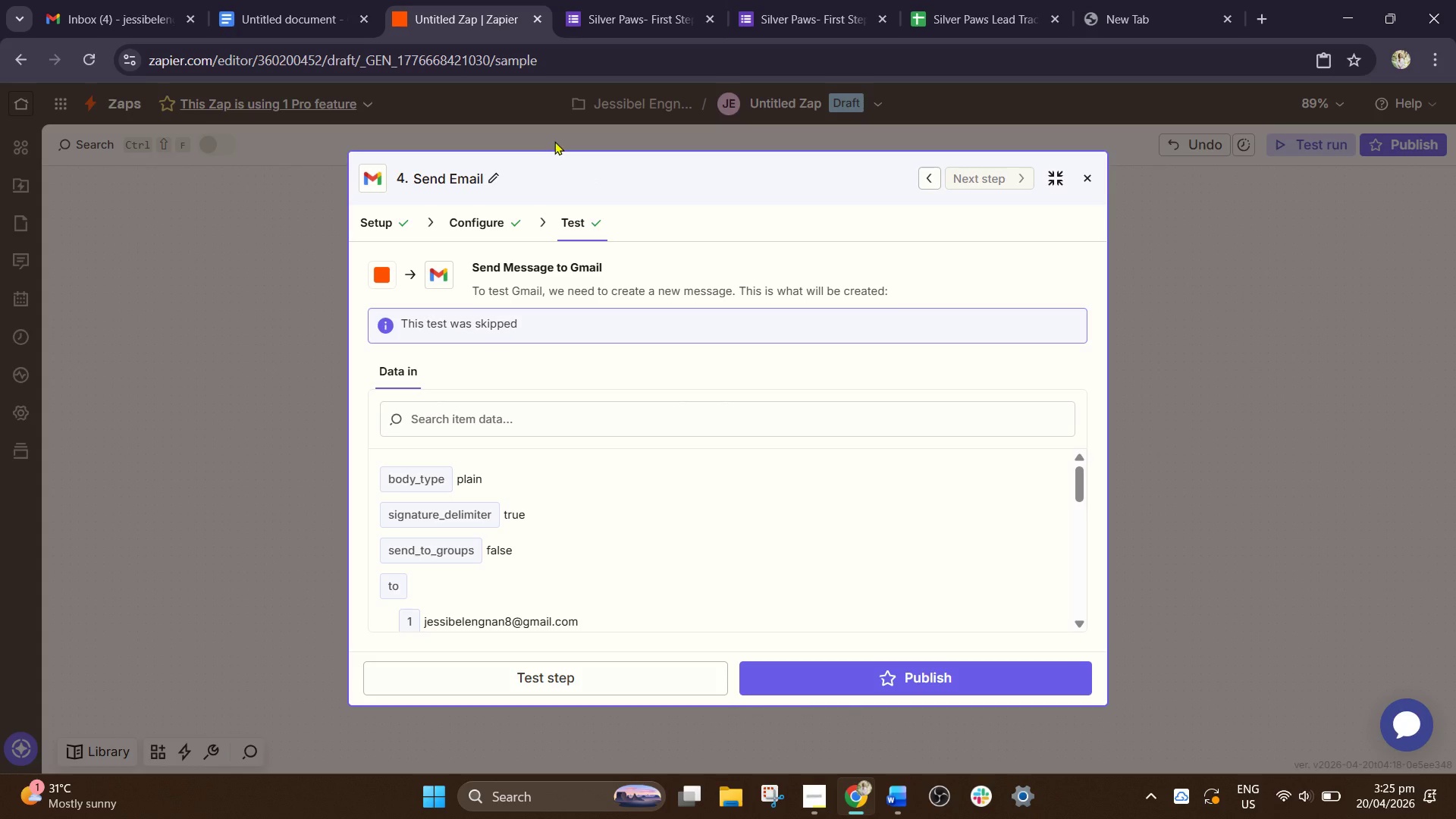 
wait(23.19)
 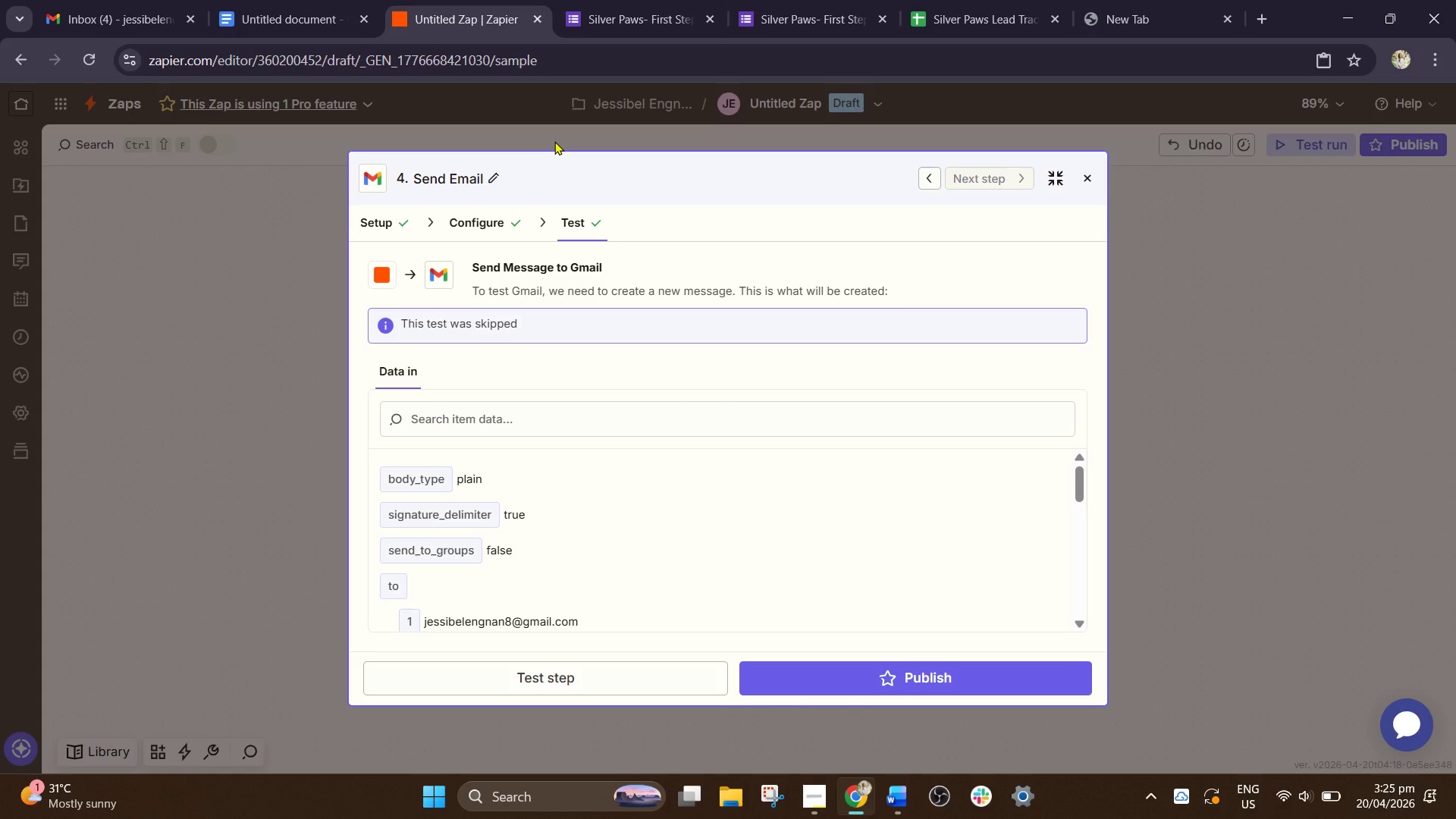 
left_click([610, 0])
 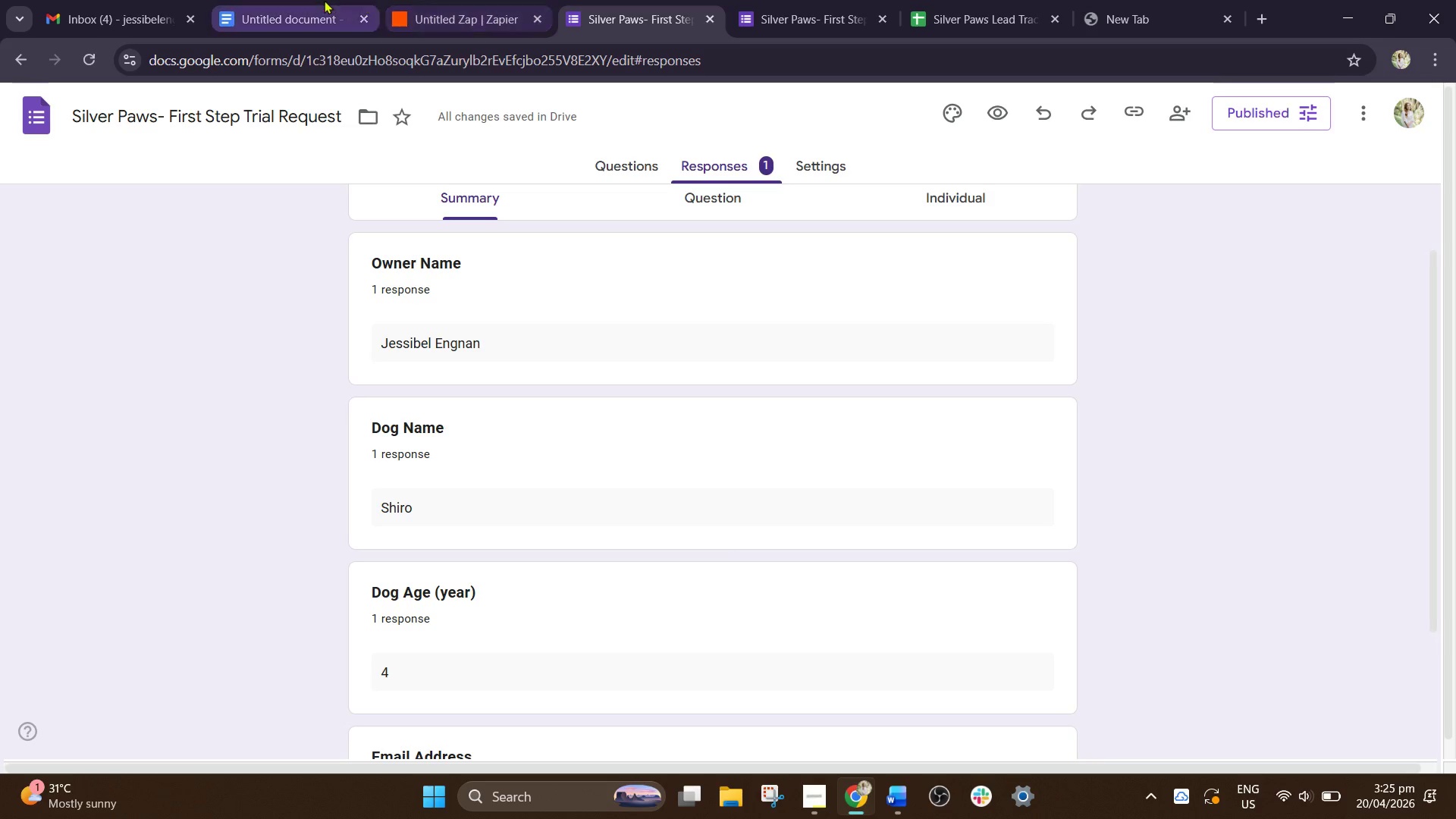 
left_click([324, 0])